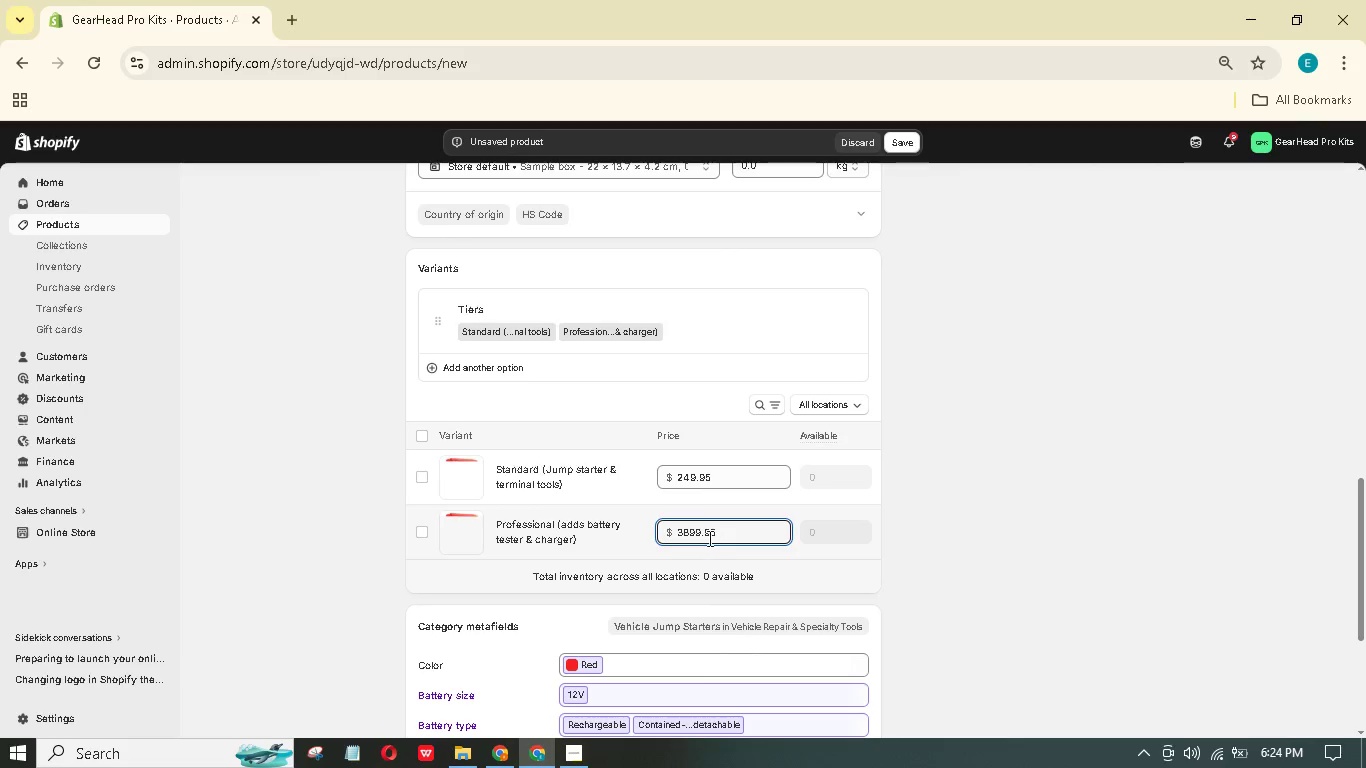 
left_click([693, 532])
 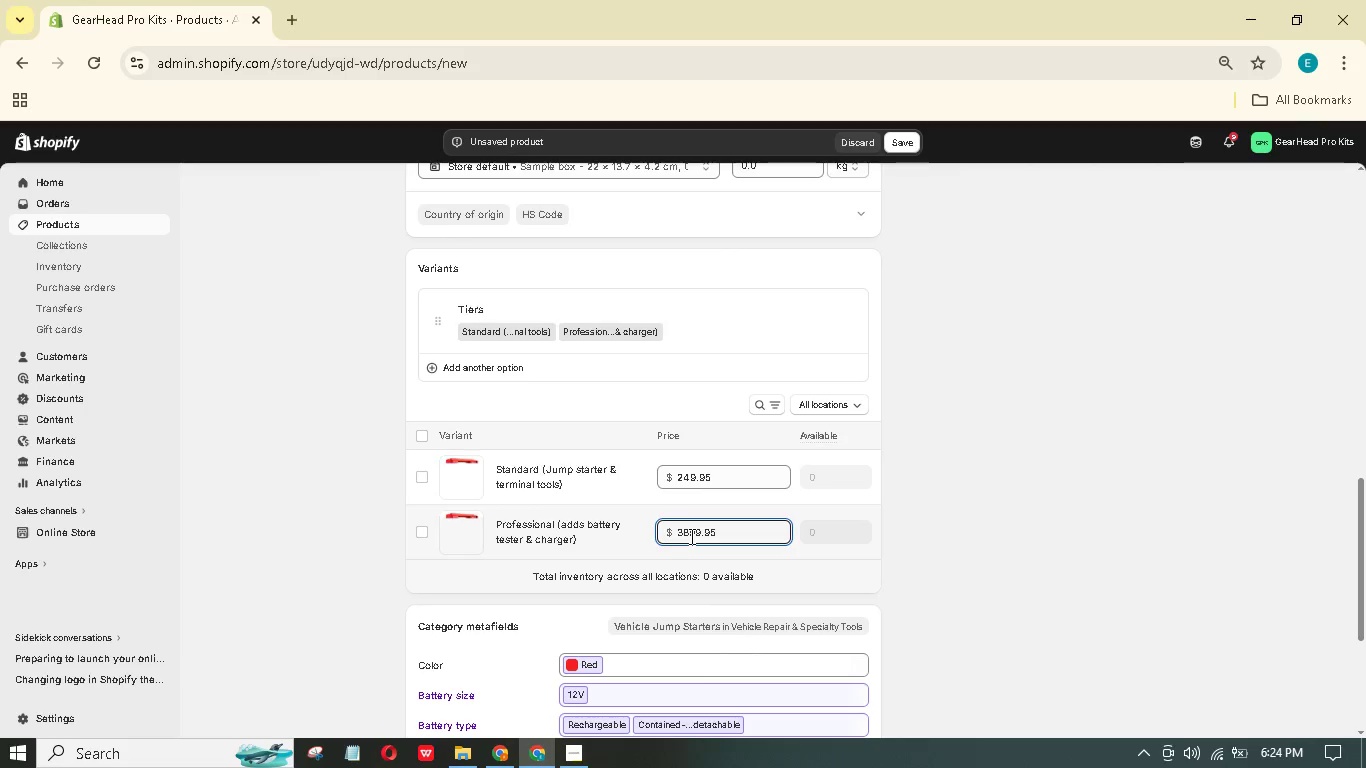 
key(Backspace)
 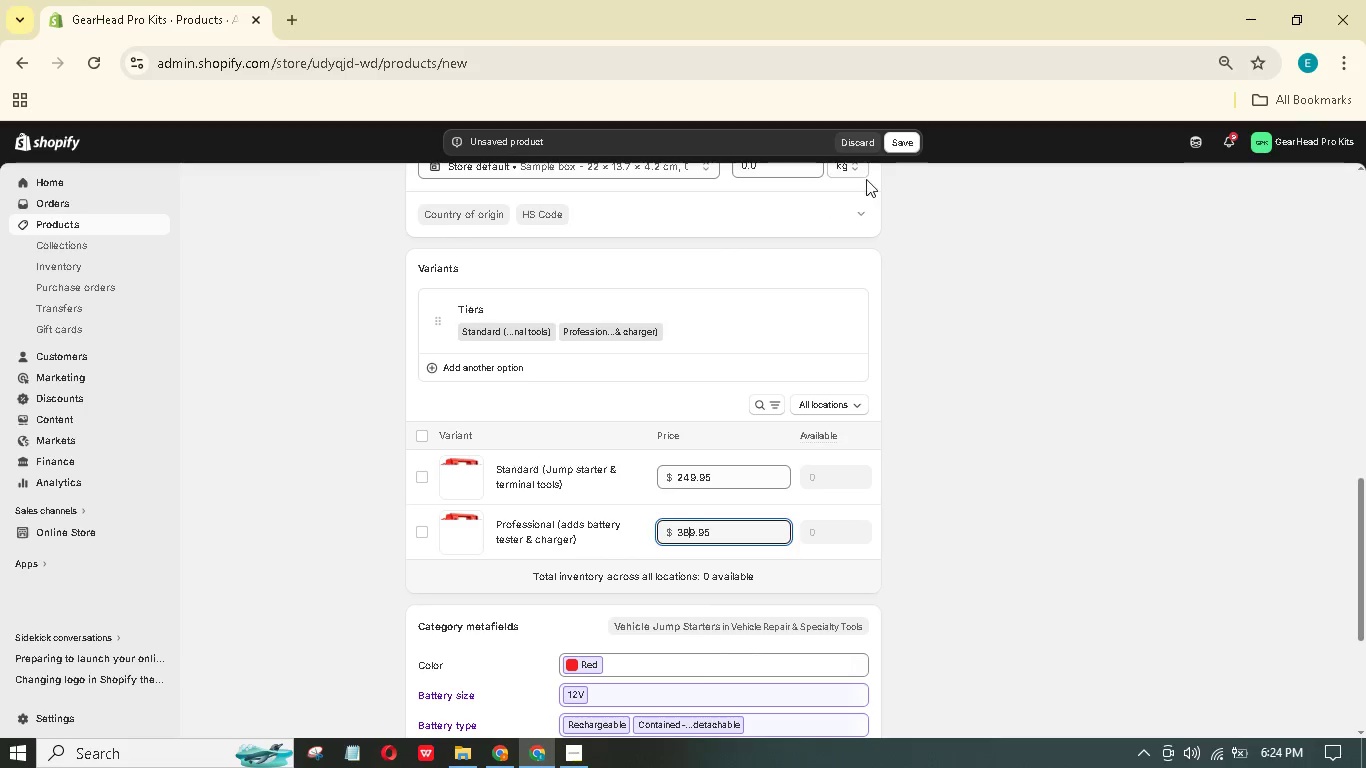 
scroll: coordinate [714, 391], scroll_direction: down, amount: 15.0
 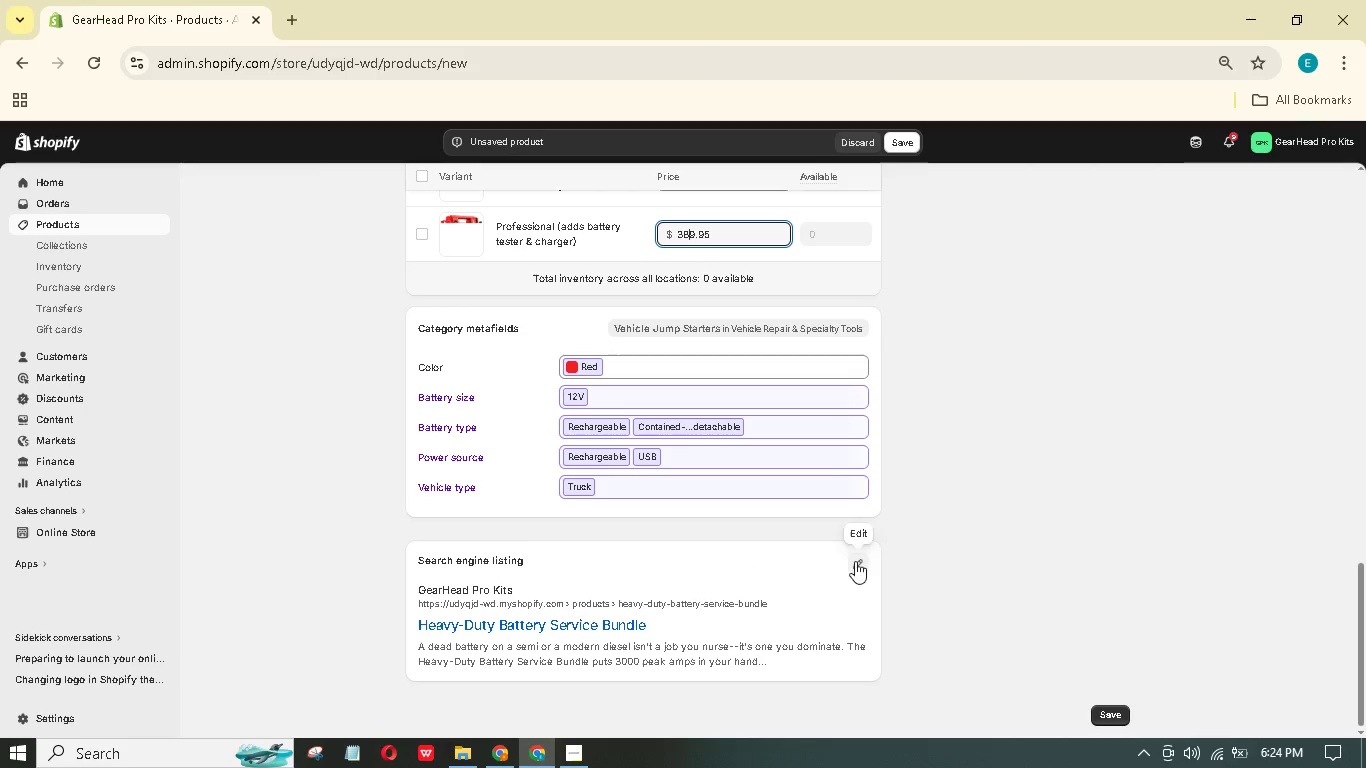 
left_click([855, 561])
 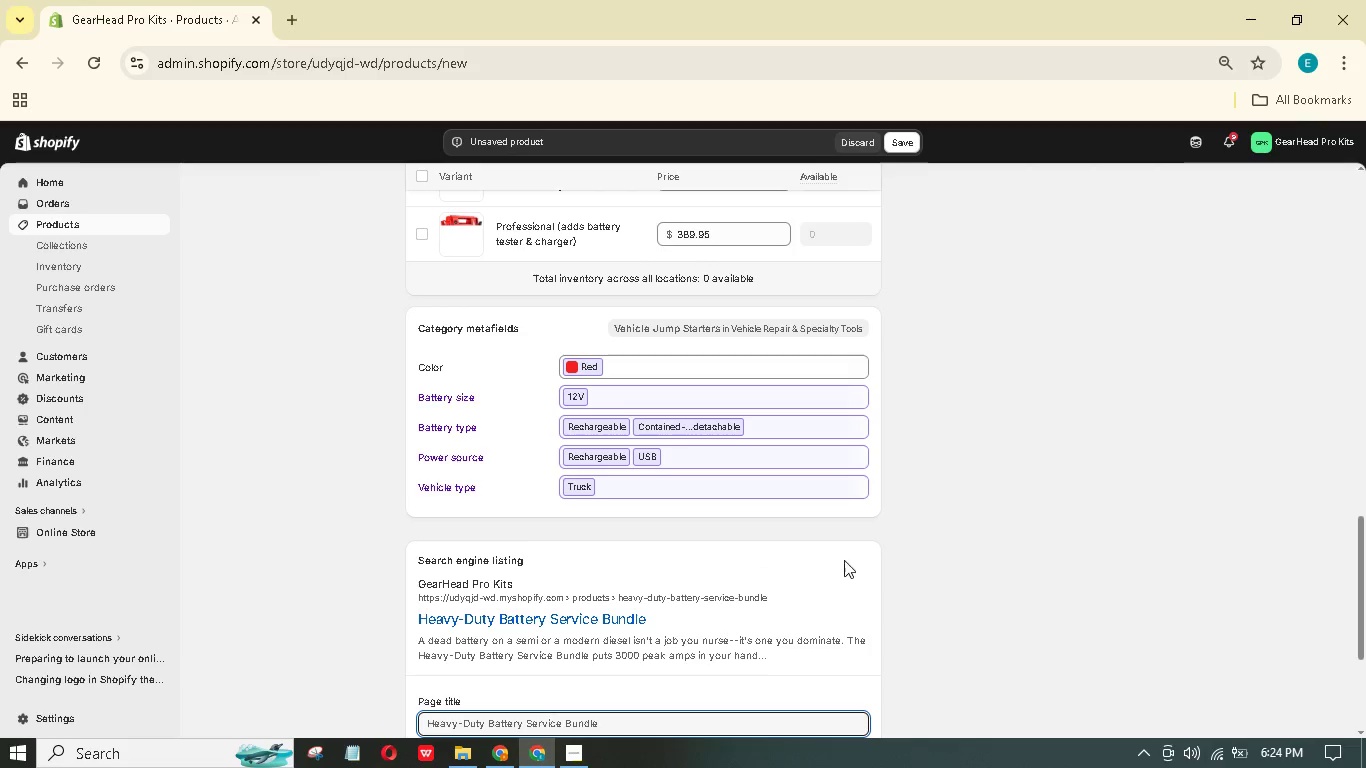 
scroll: coordinate [606, 594], scroll_direction: down, amount: 2.0
 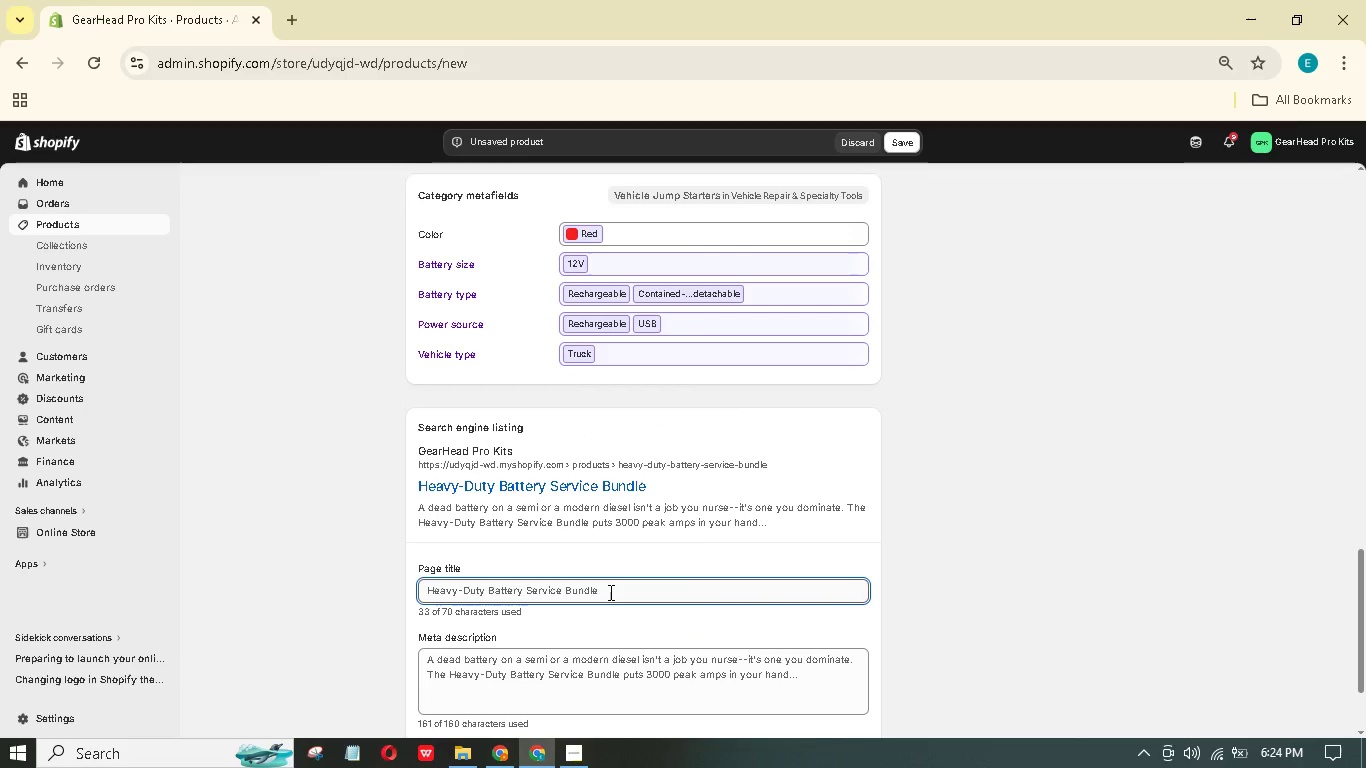 
left_click([609, 592])
 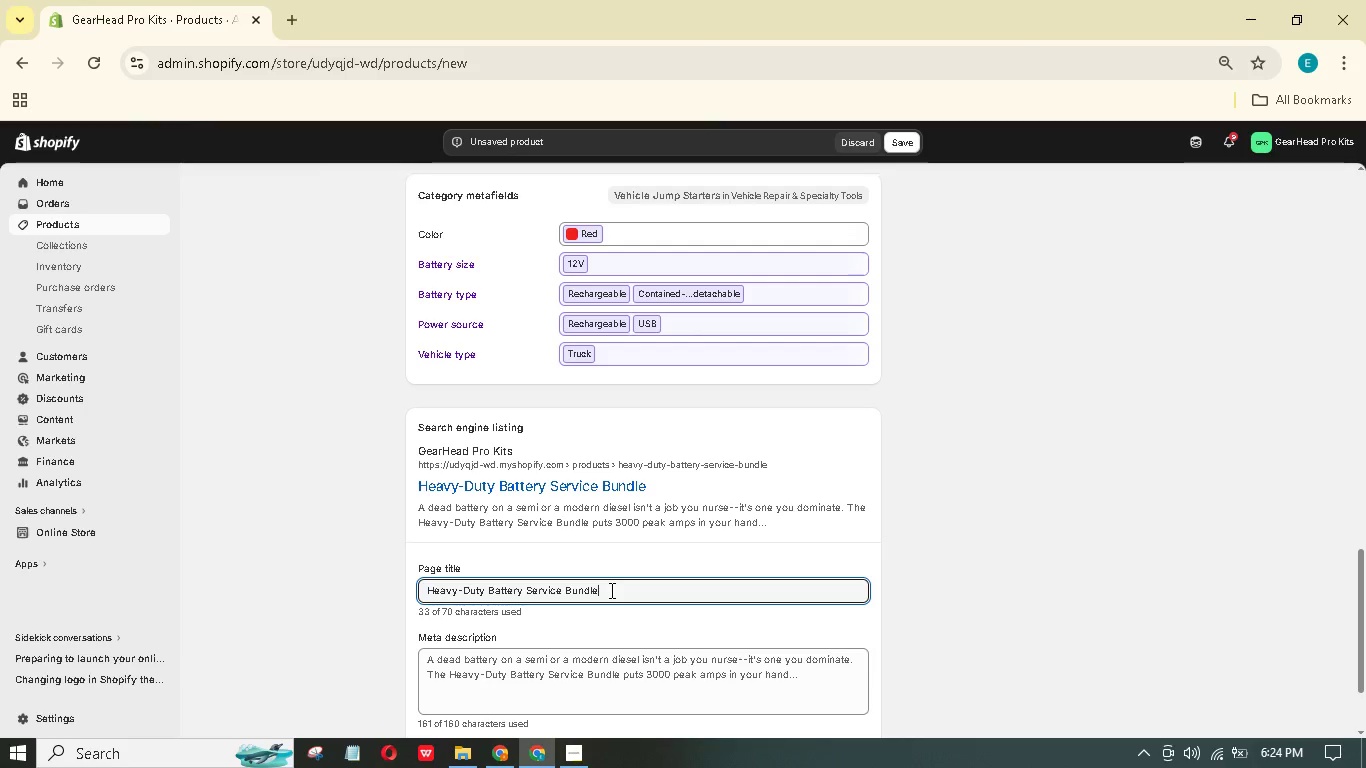 
wait(12.89)
 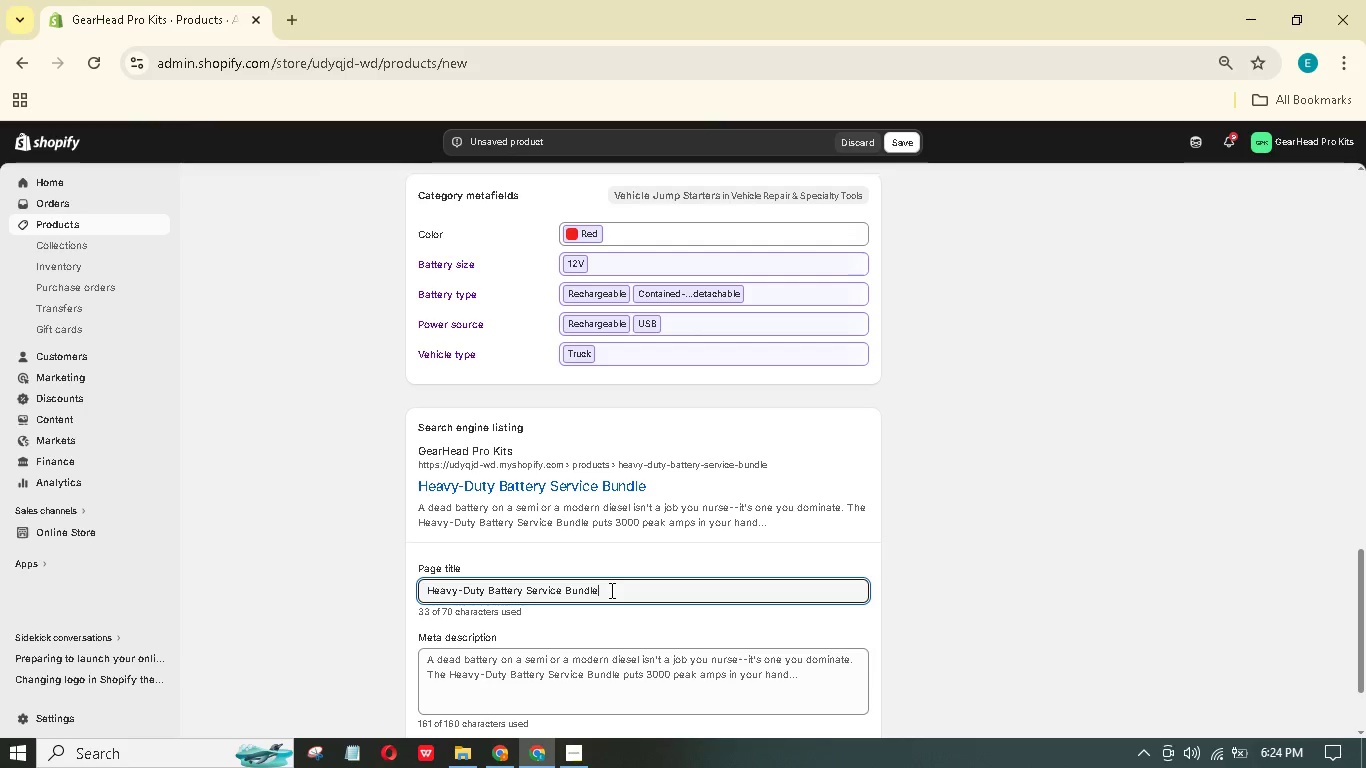 
type( - Jump Starter & Tools - GearHead)
 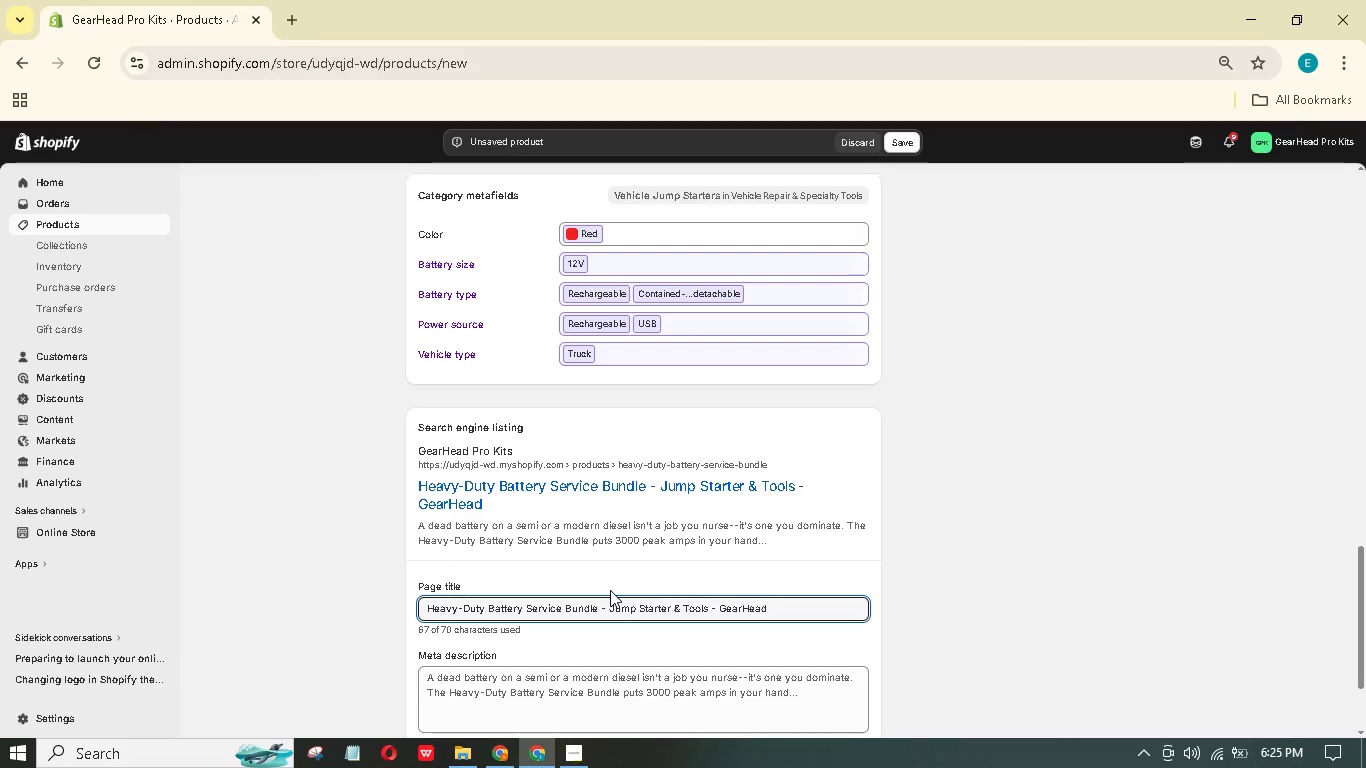 
wait(27.48)
 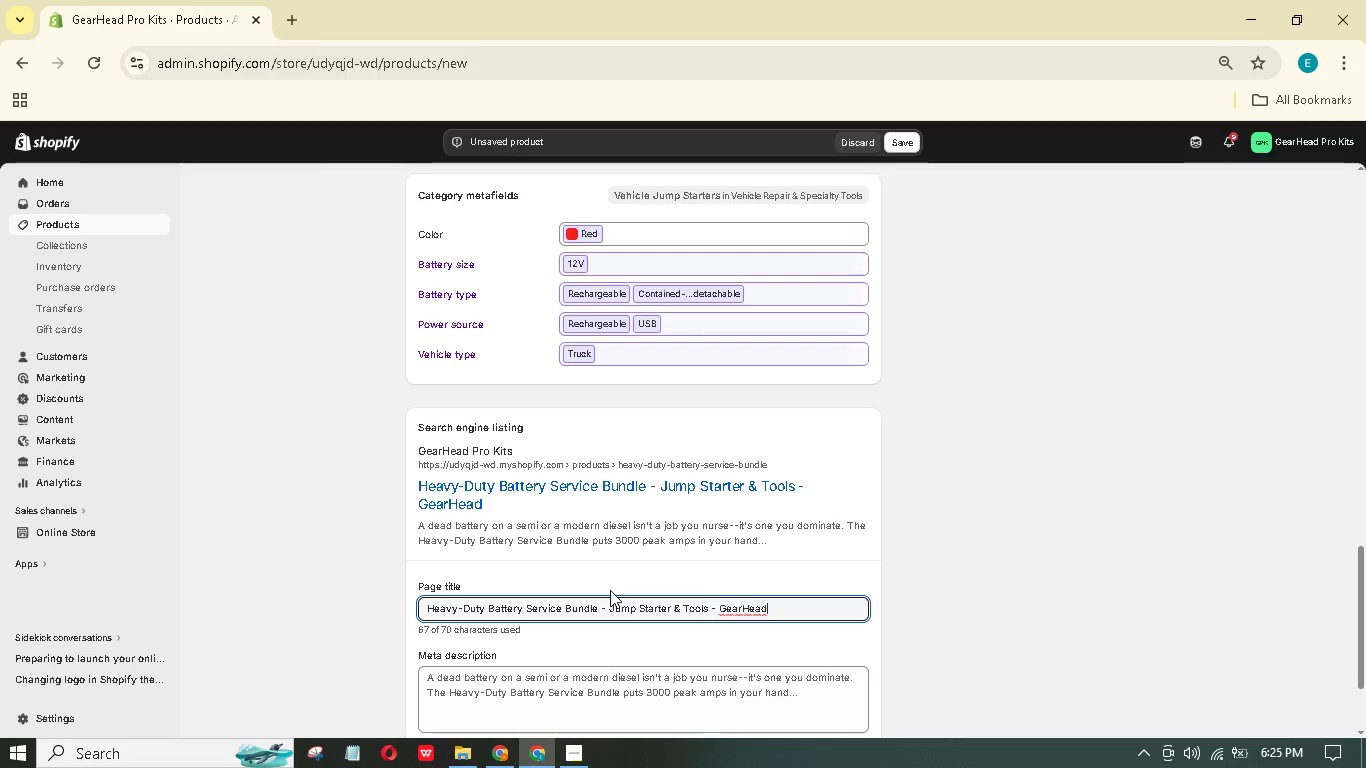 
type( Pro)
 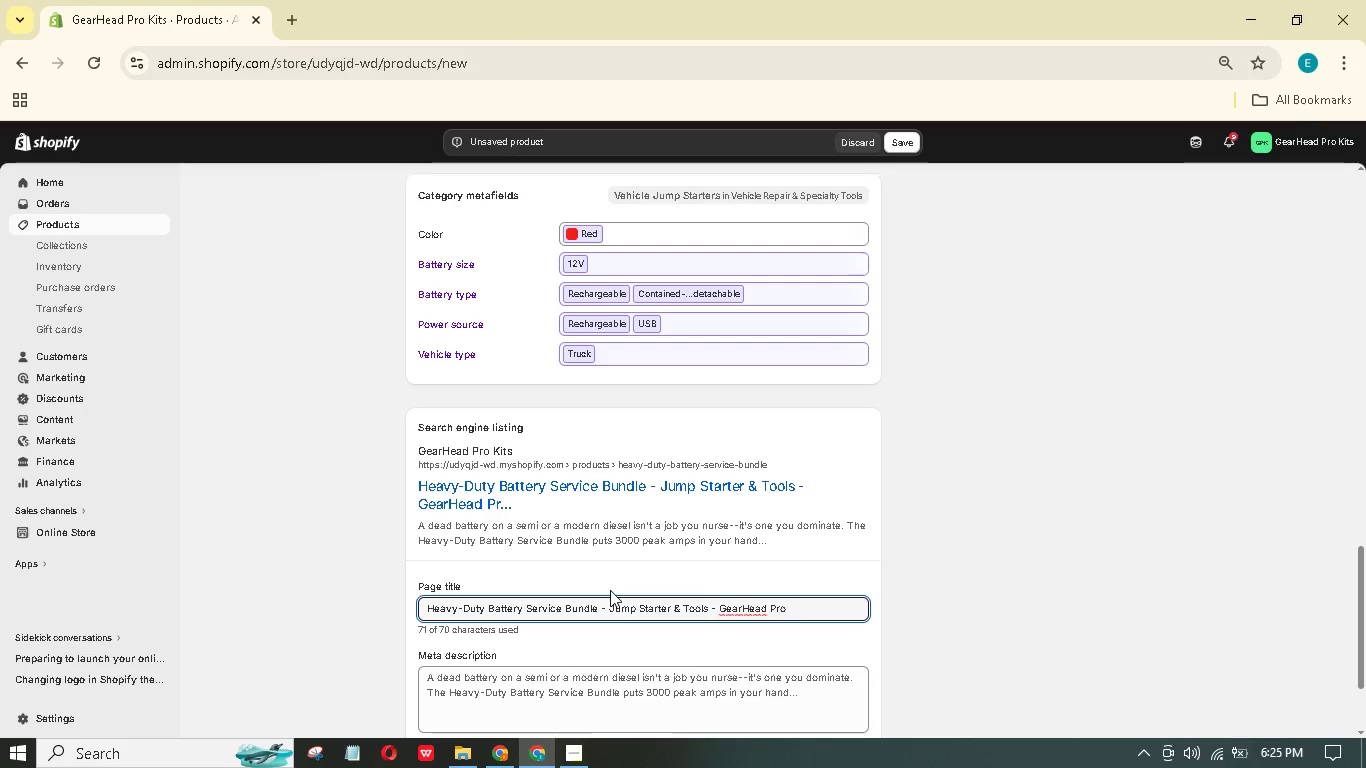 
wait(5.86)
 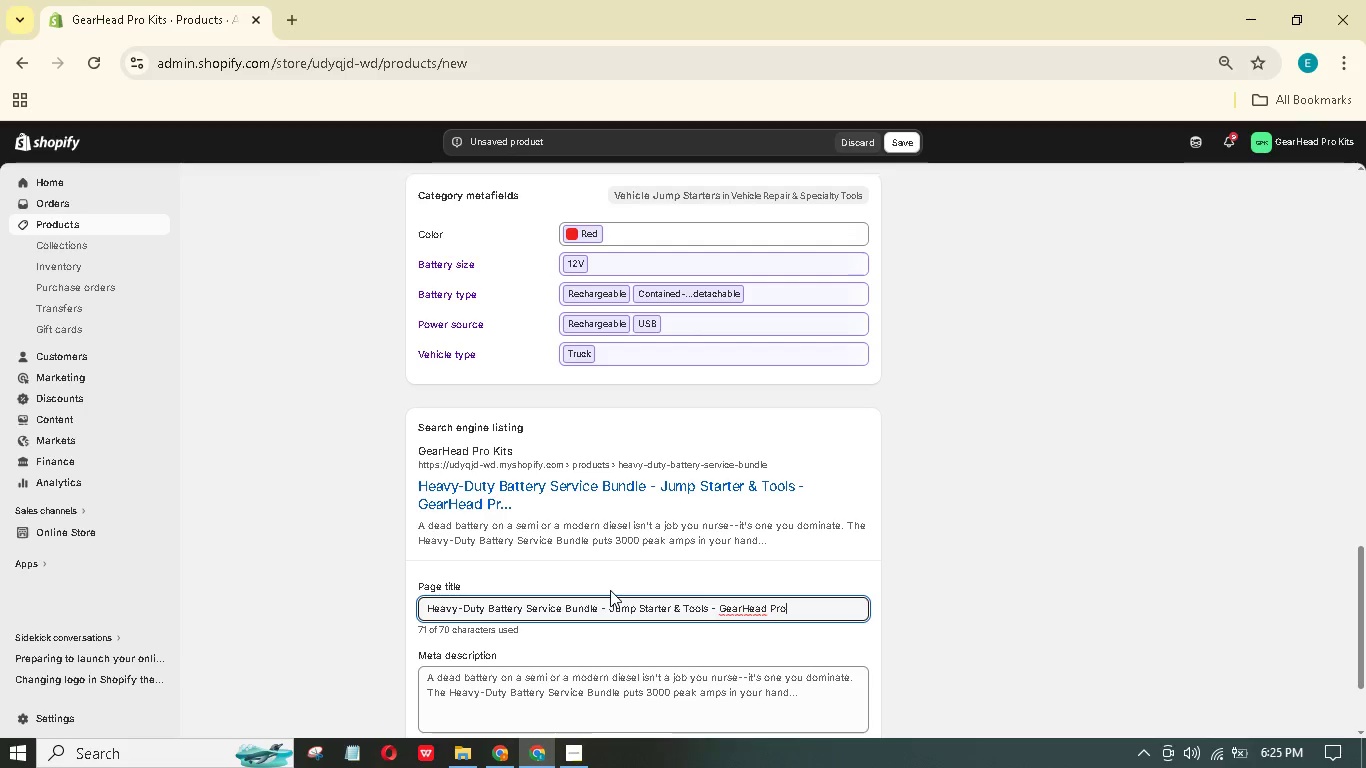 
left_click([463, 606])
 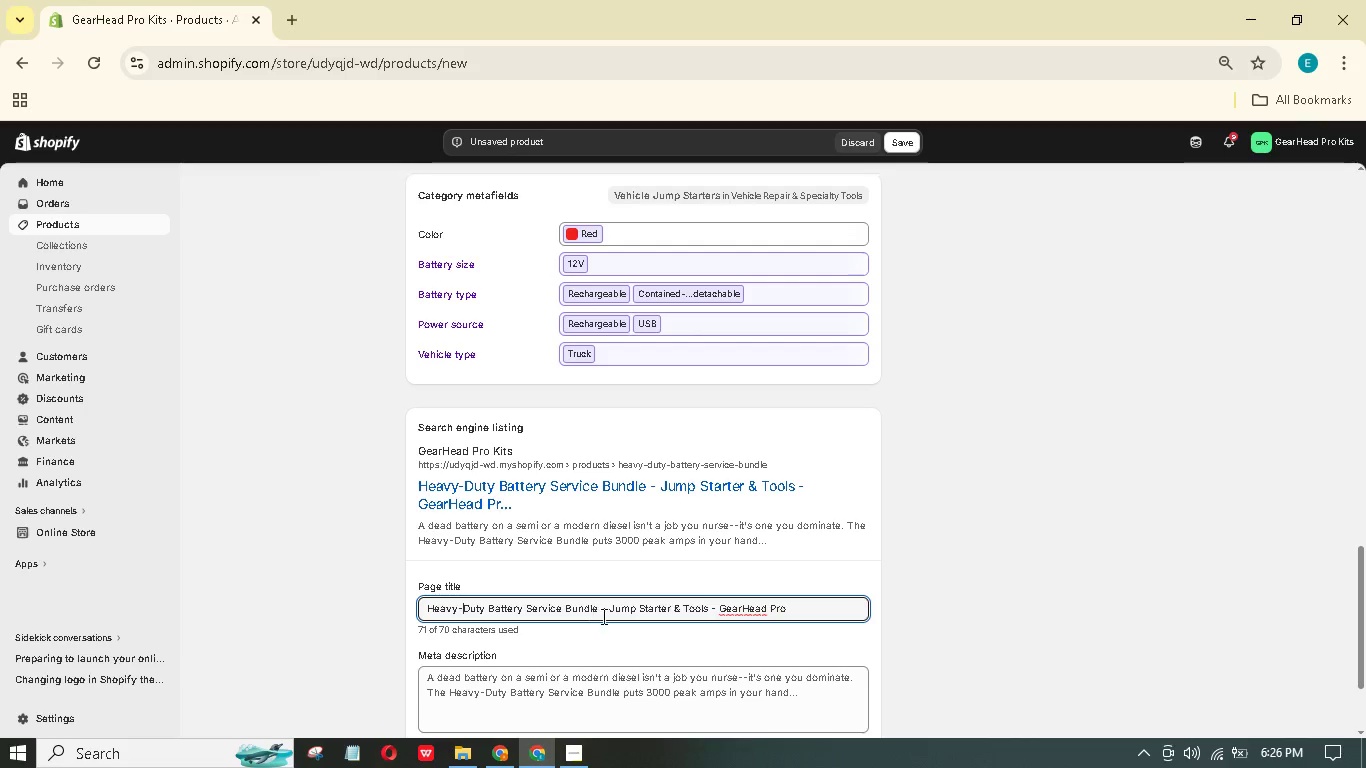 
wait(7.25)
 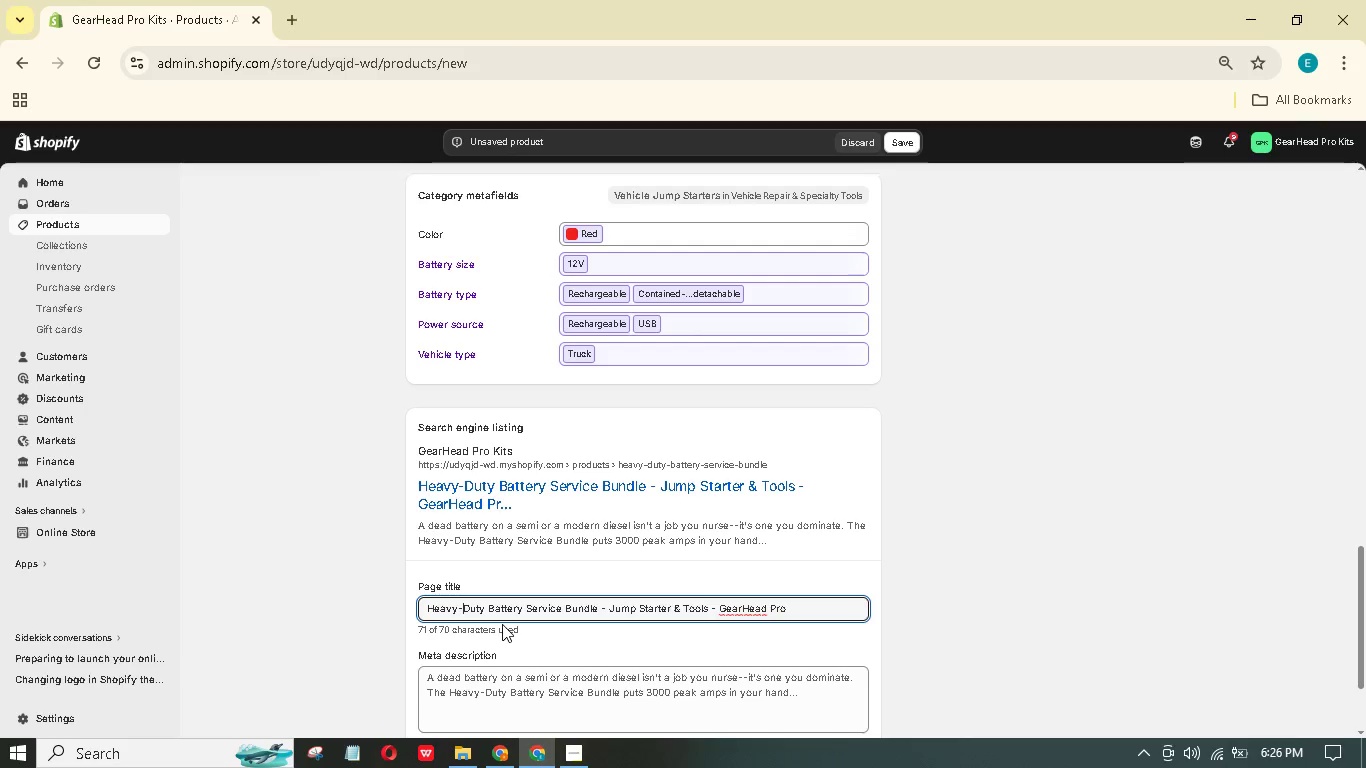 
left_click_drag(start_coordinate=[599, 607], to_coordinate=[566, 604])
 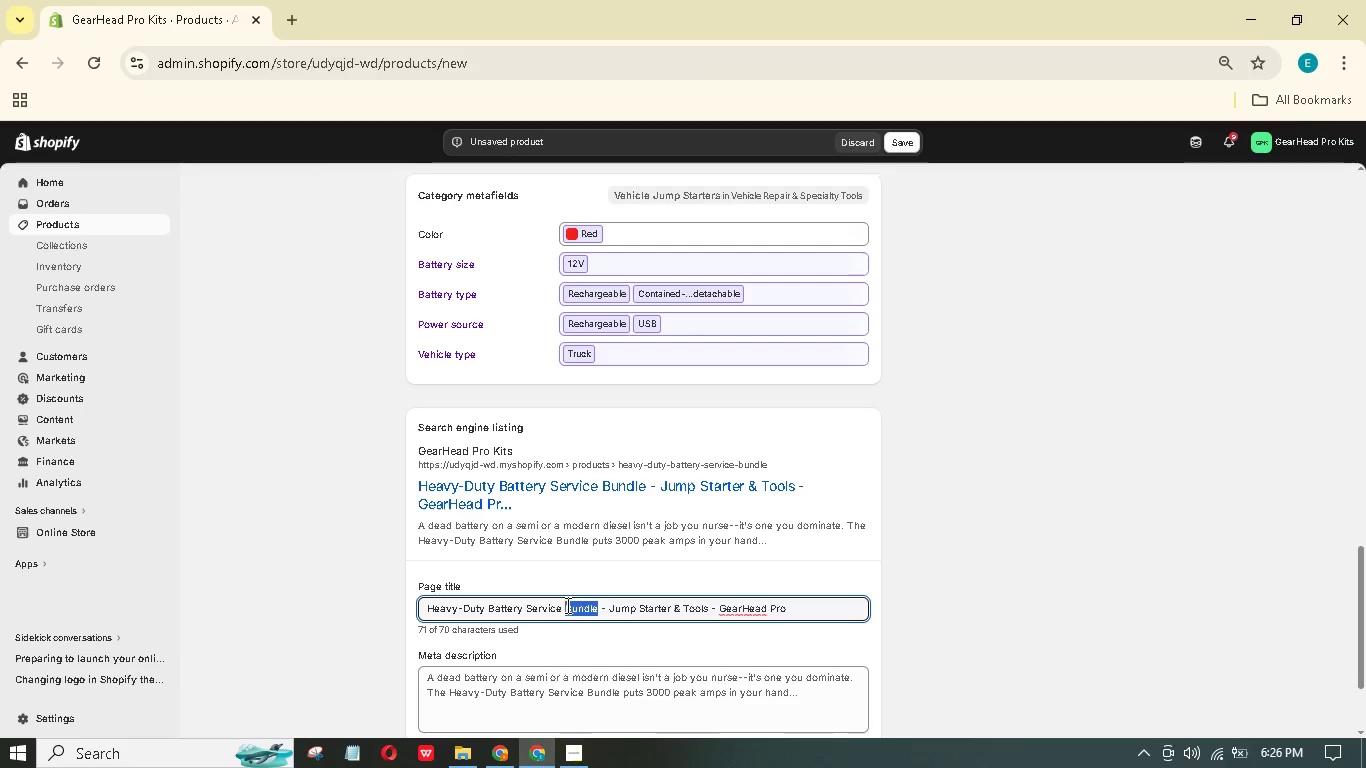 
key(Backspace)
 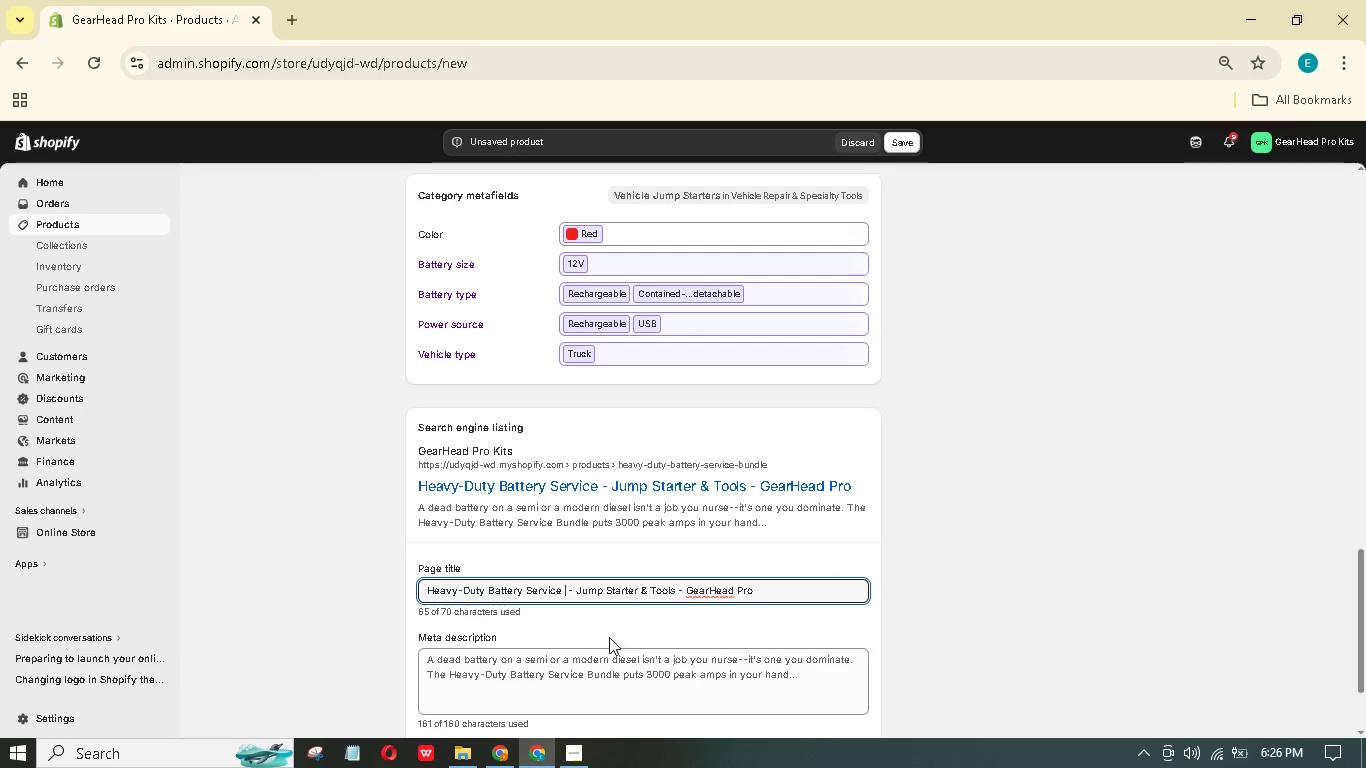 
key(Backspace)
 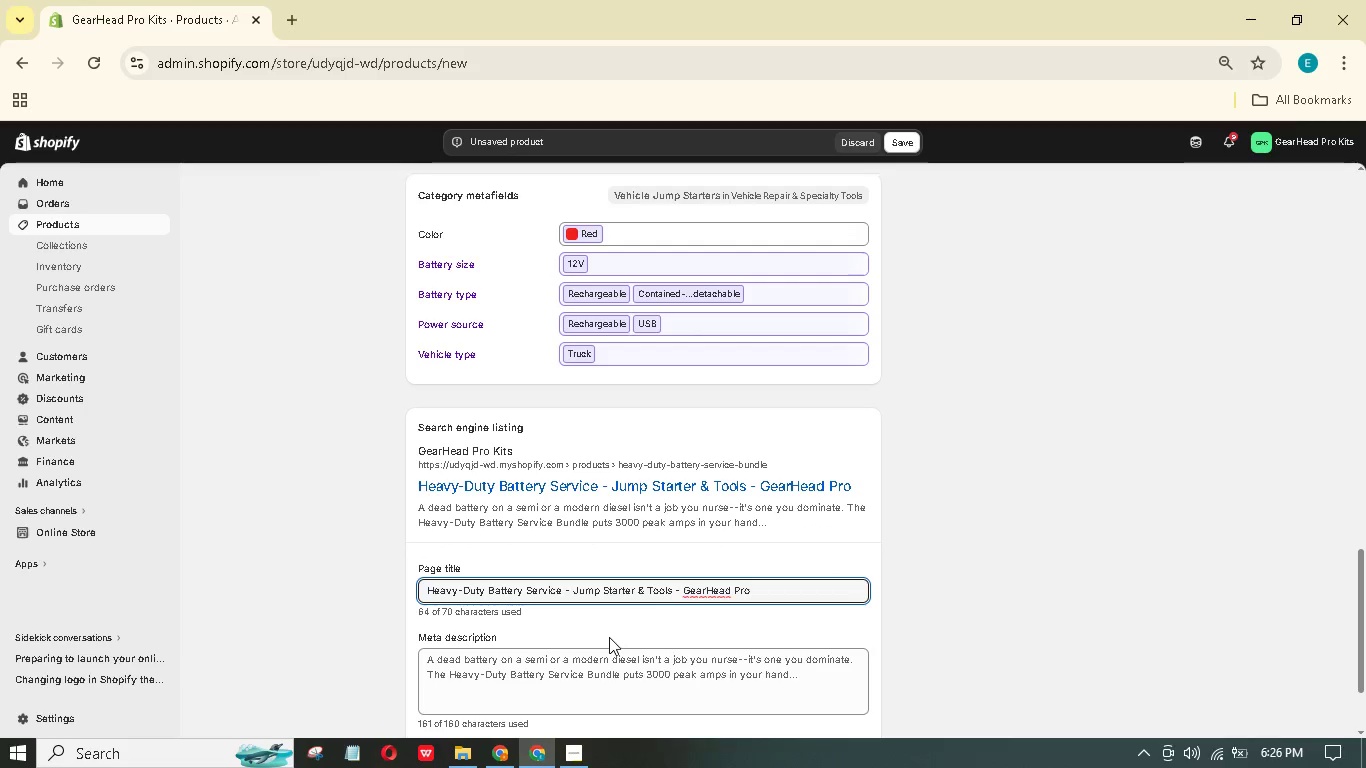 
left_click([609, 621])
 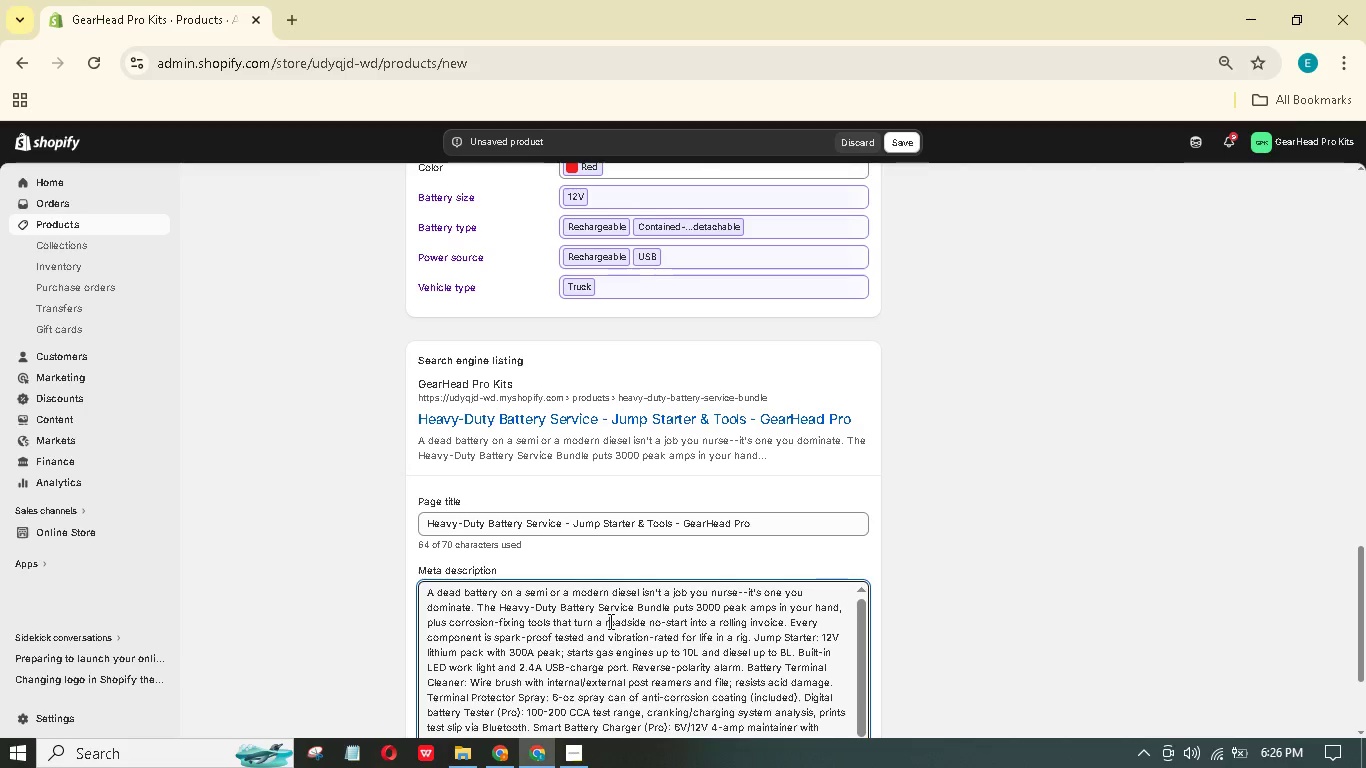 
scroll: coordinate [609, 637], scroll_direction: down, amount: 1.0
 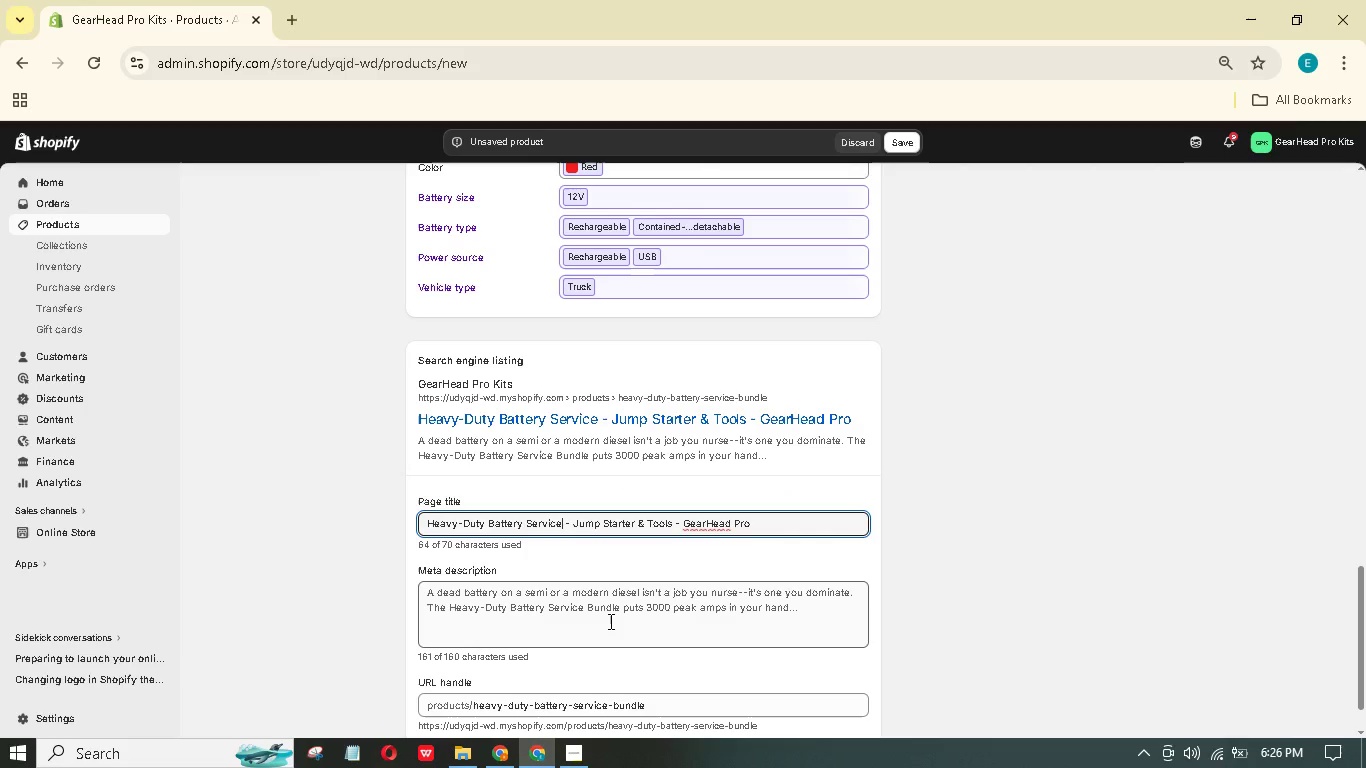 
key(Control+A)
 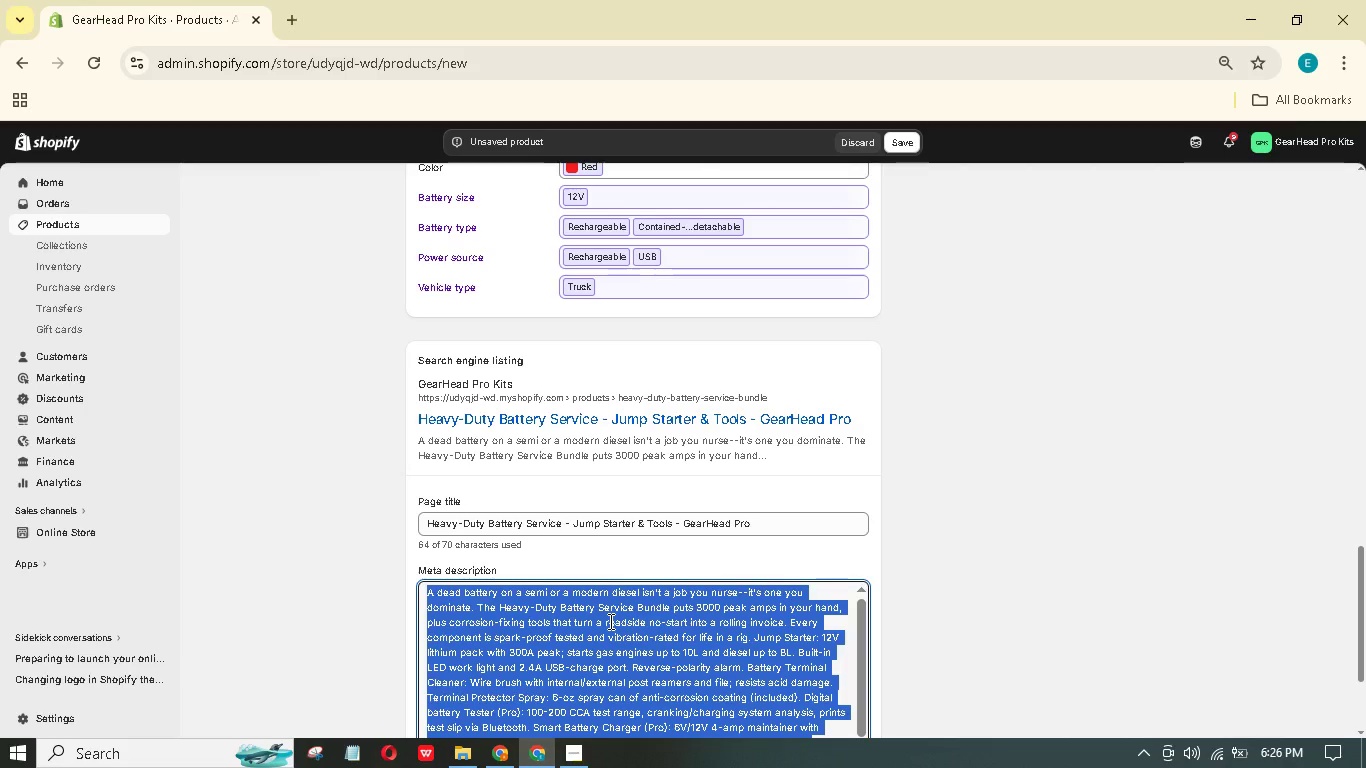 
type(Start dead trucks fast. 3000A lithium )
 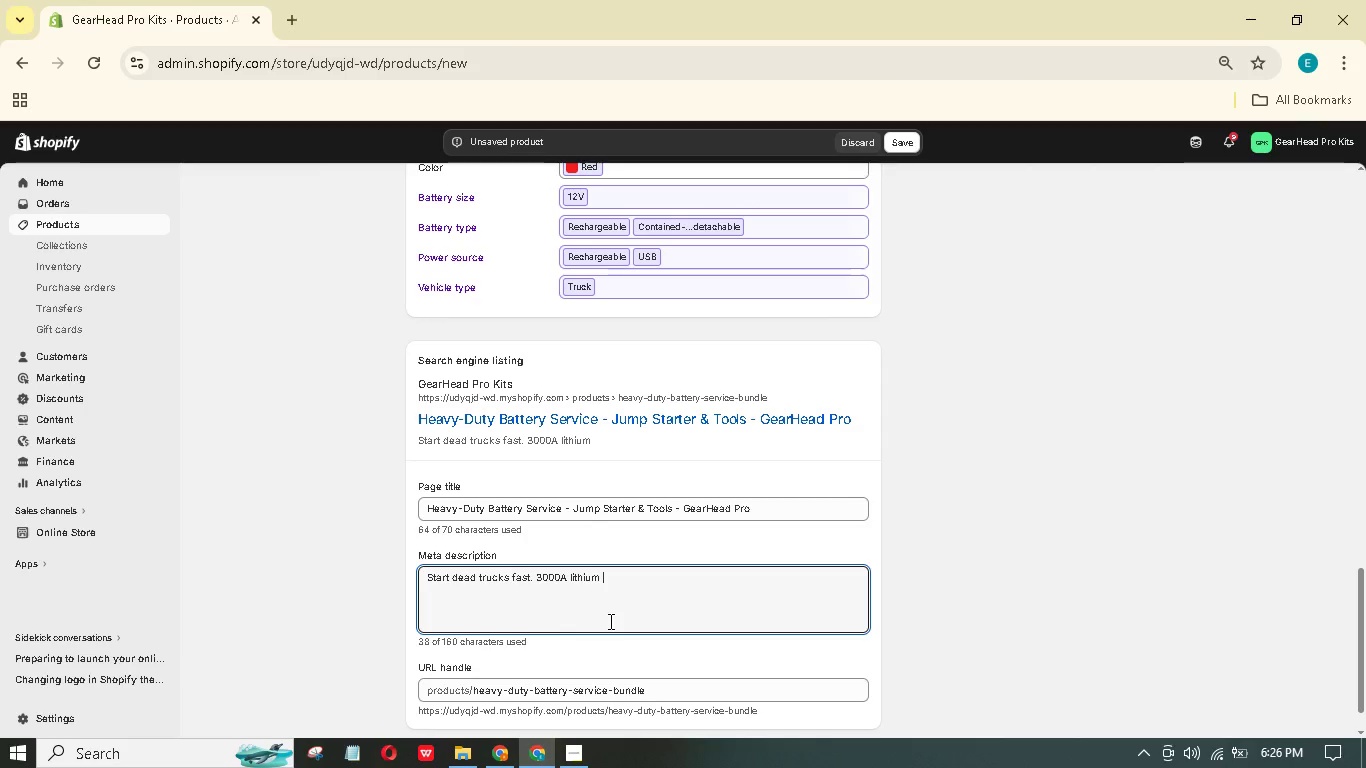 
type(jump pack plus terminals)
key(Backspace)
type( tools in one bundle. Pro version adds digital tester. Buy the battery roadsie kit now.)
 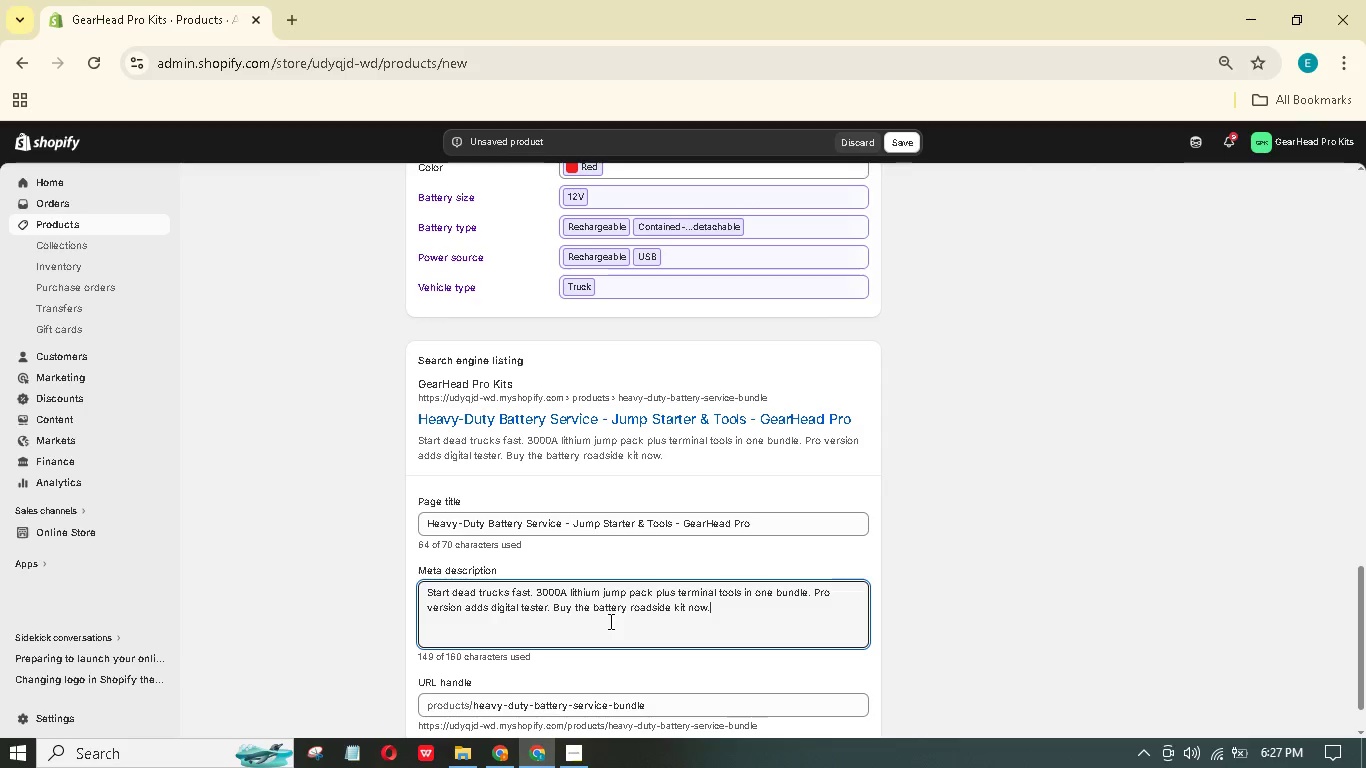 
scroll: coordinate [648, 512], scroll_direction: up, amount: 9.0
 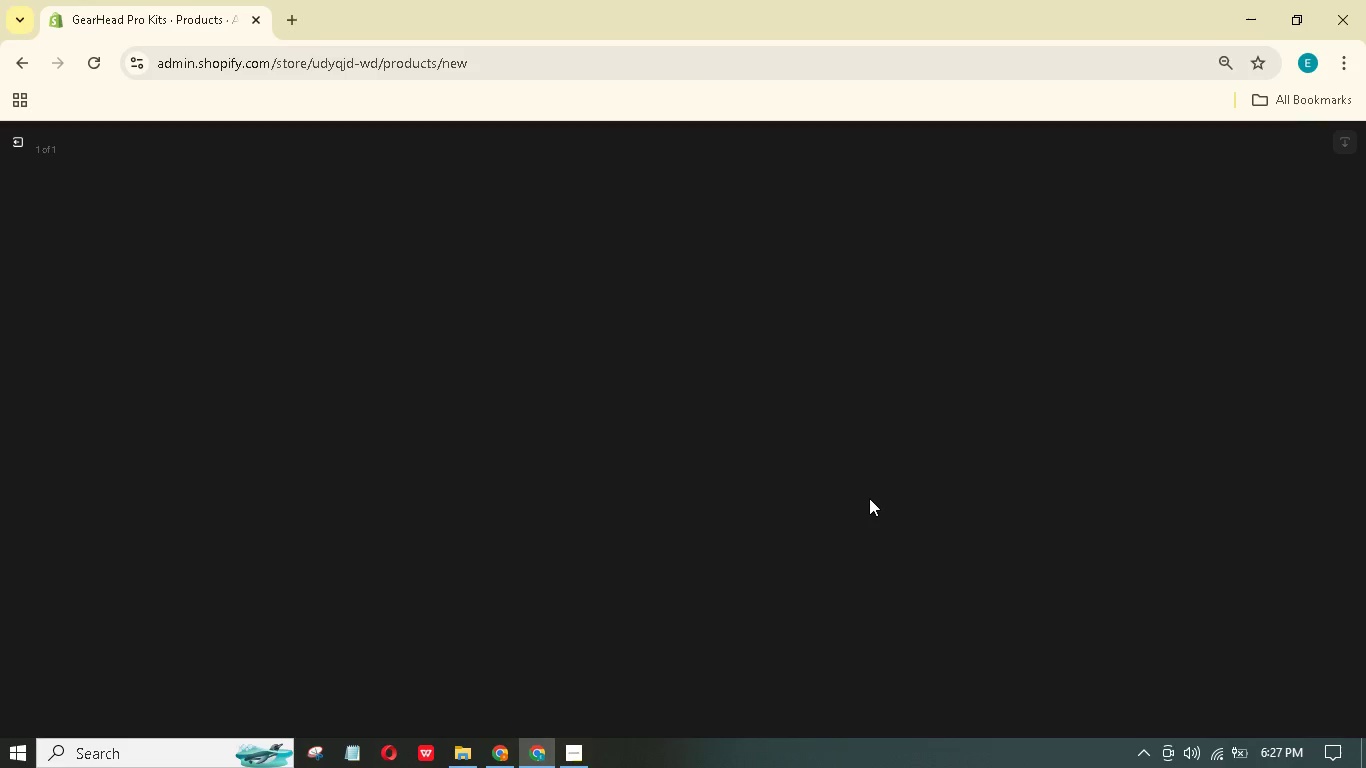 
wait(19.56)
 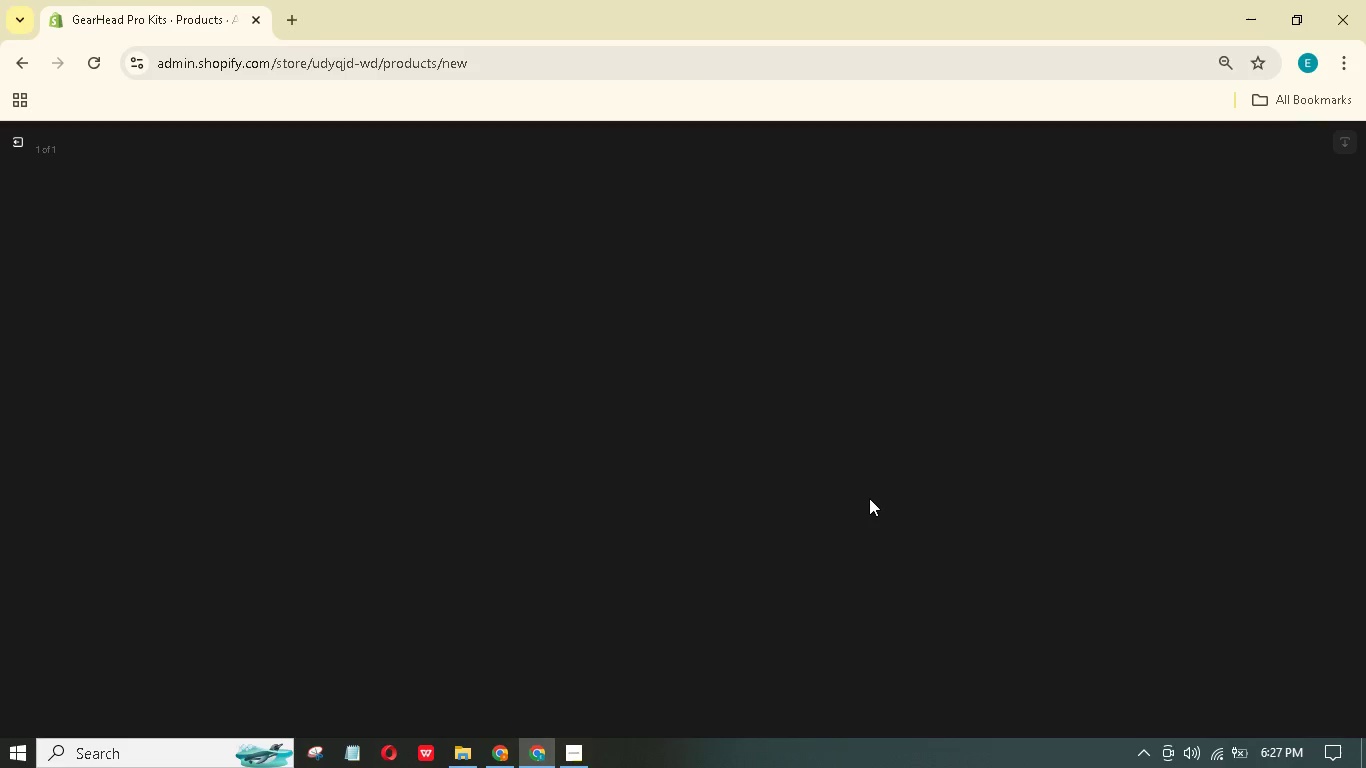 
left_click([489, 396])
 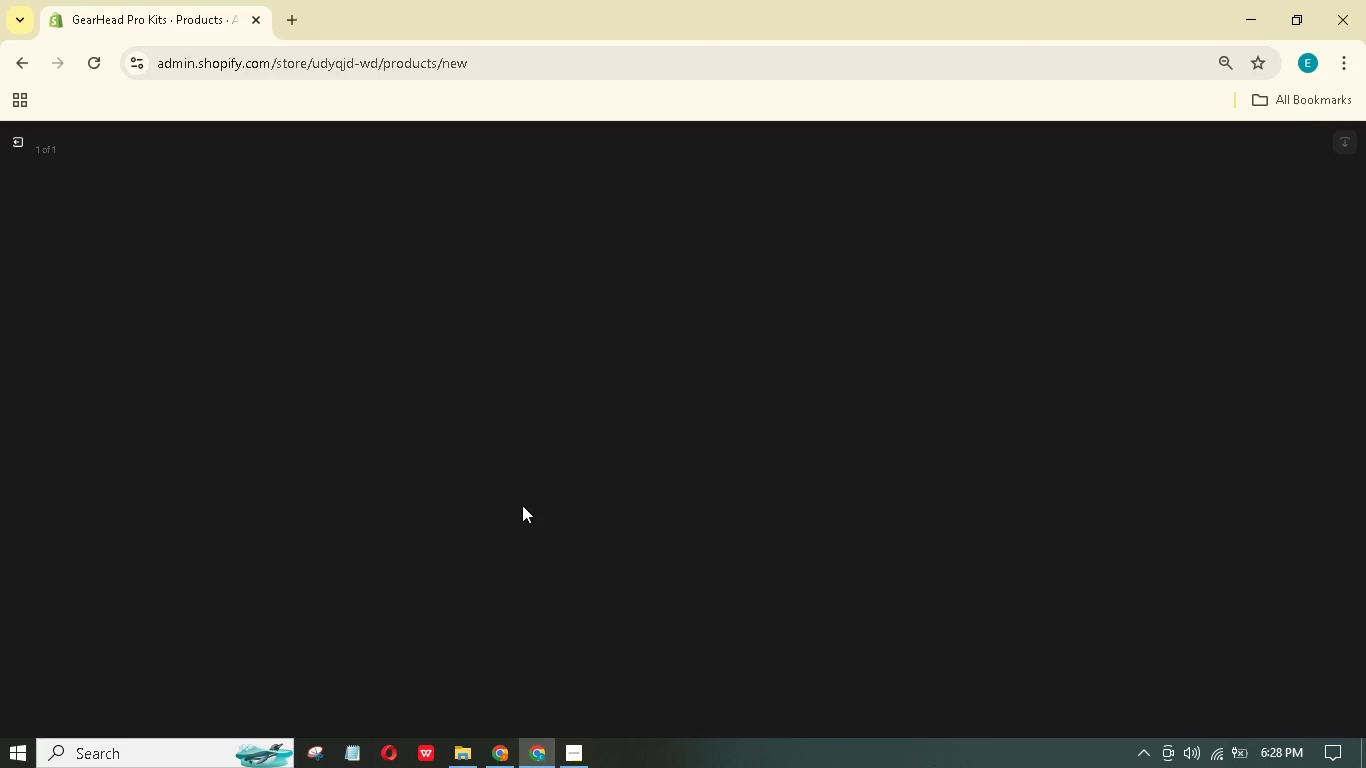 
wait(5.52)
 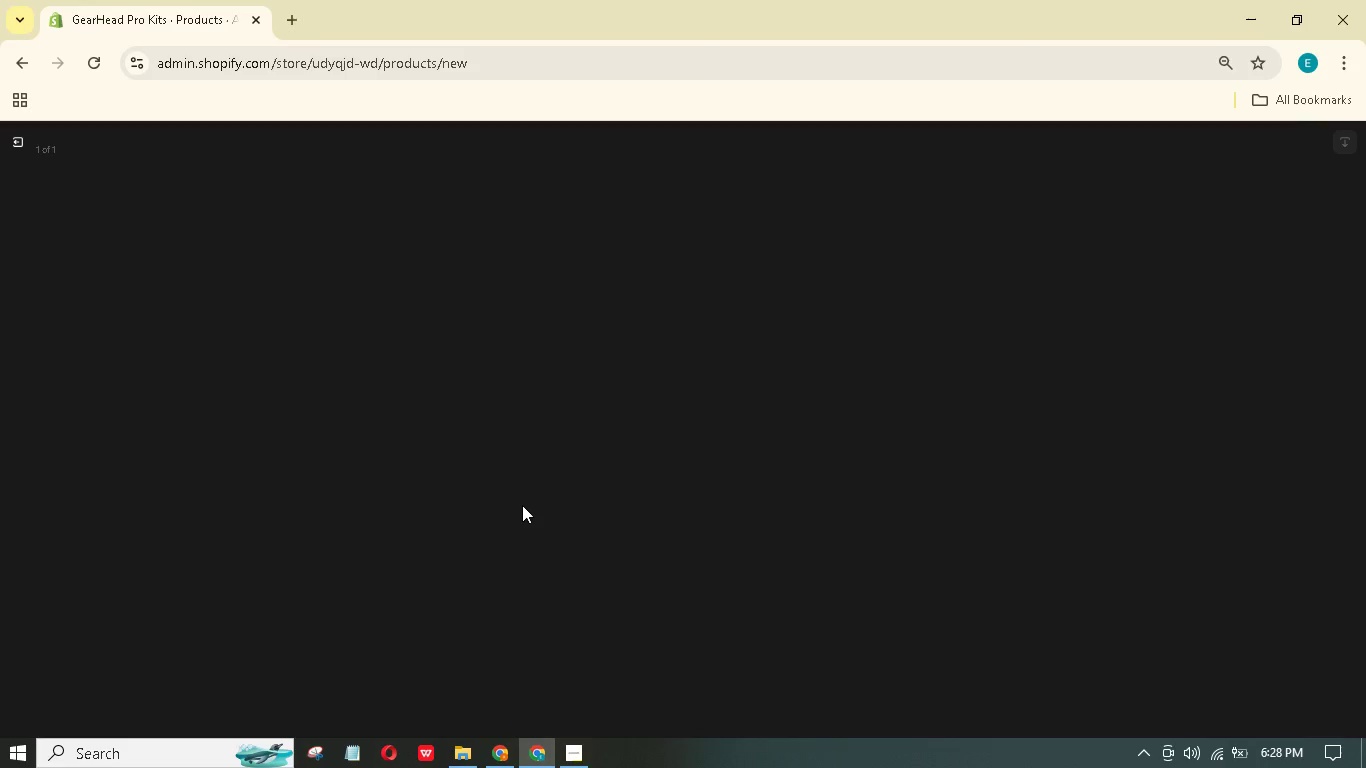 
left_click([18, 141])
 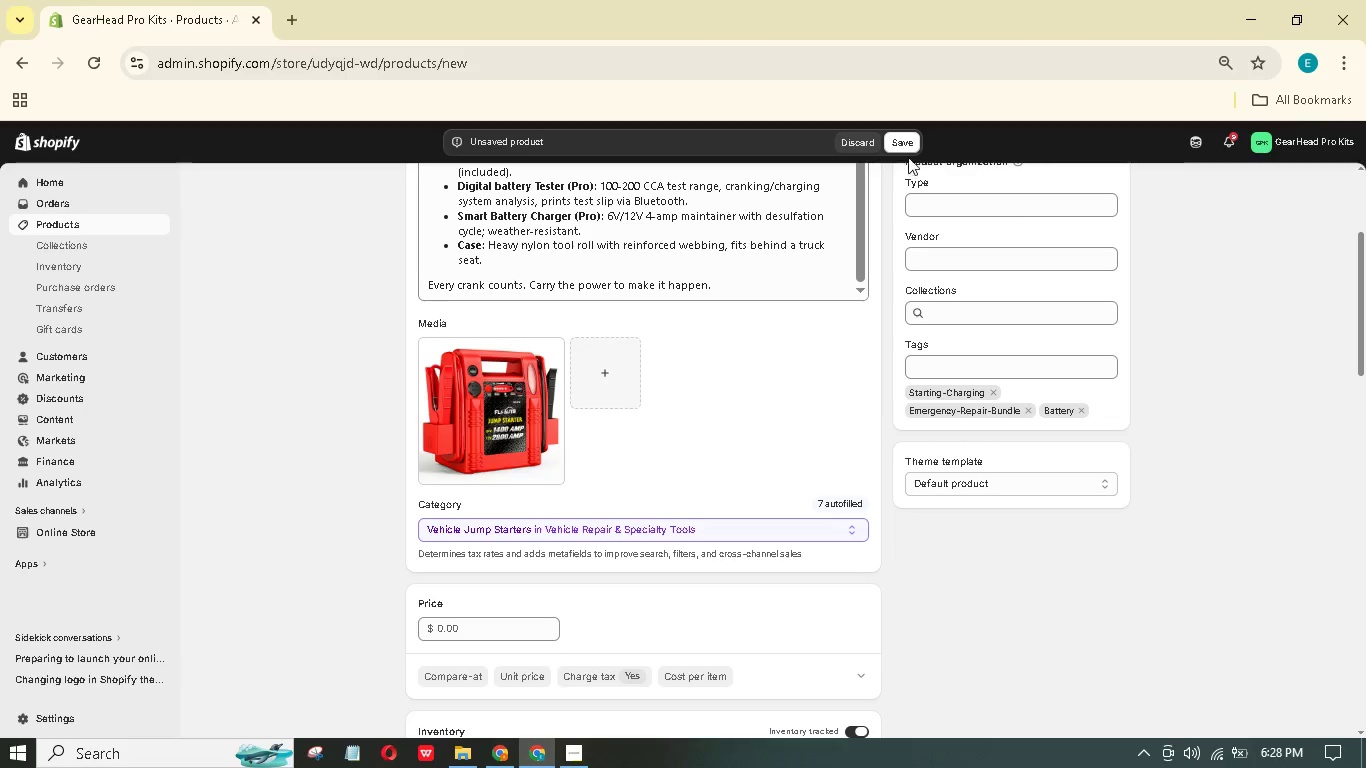 
left_click([897, 130])
 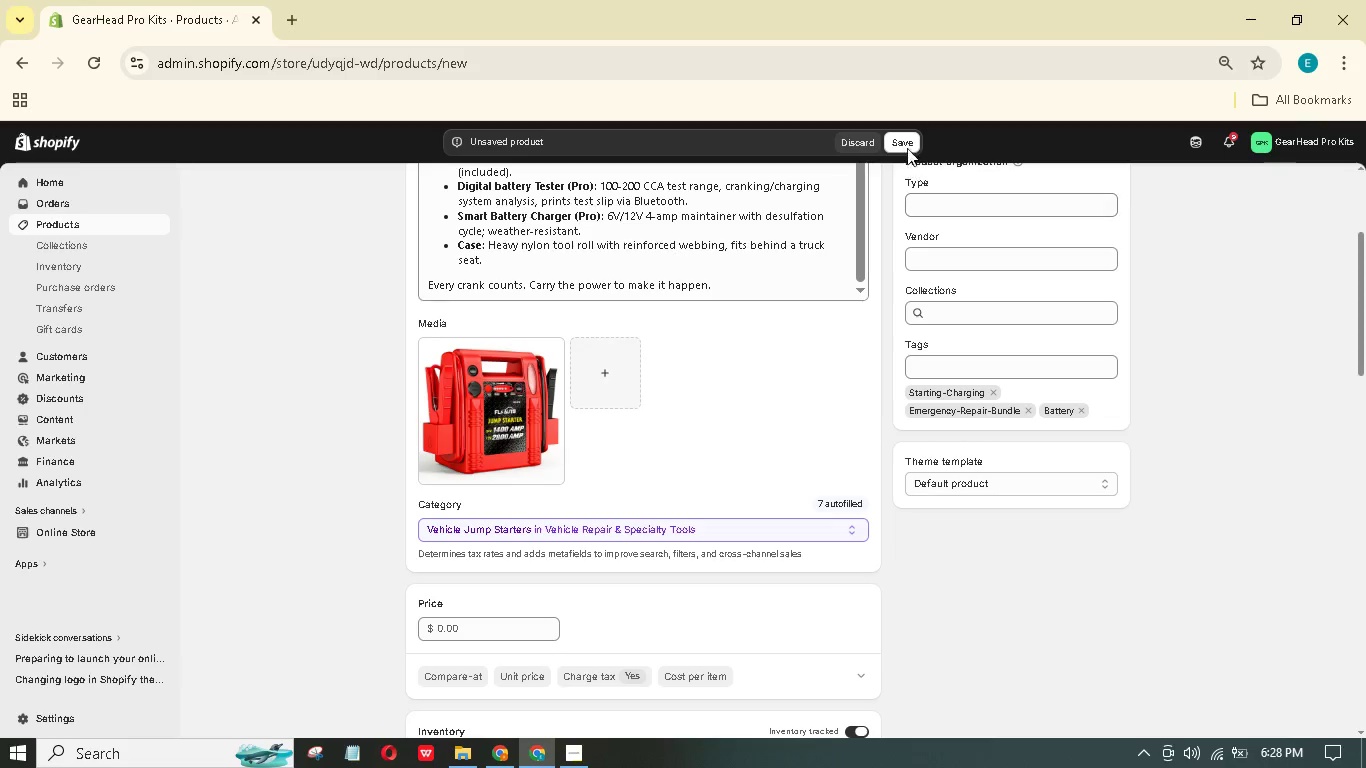 
left_click([905, 142])
 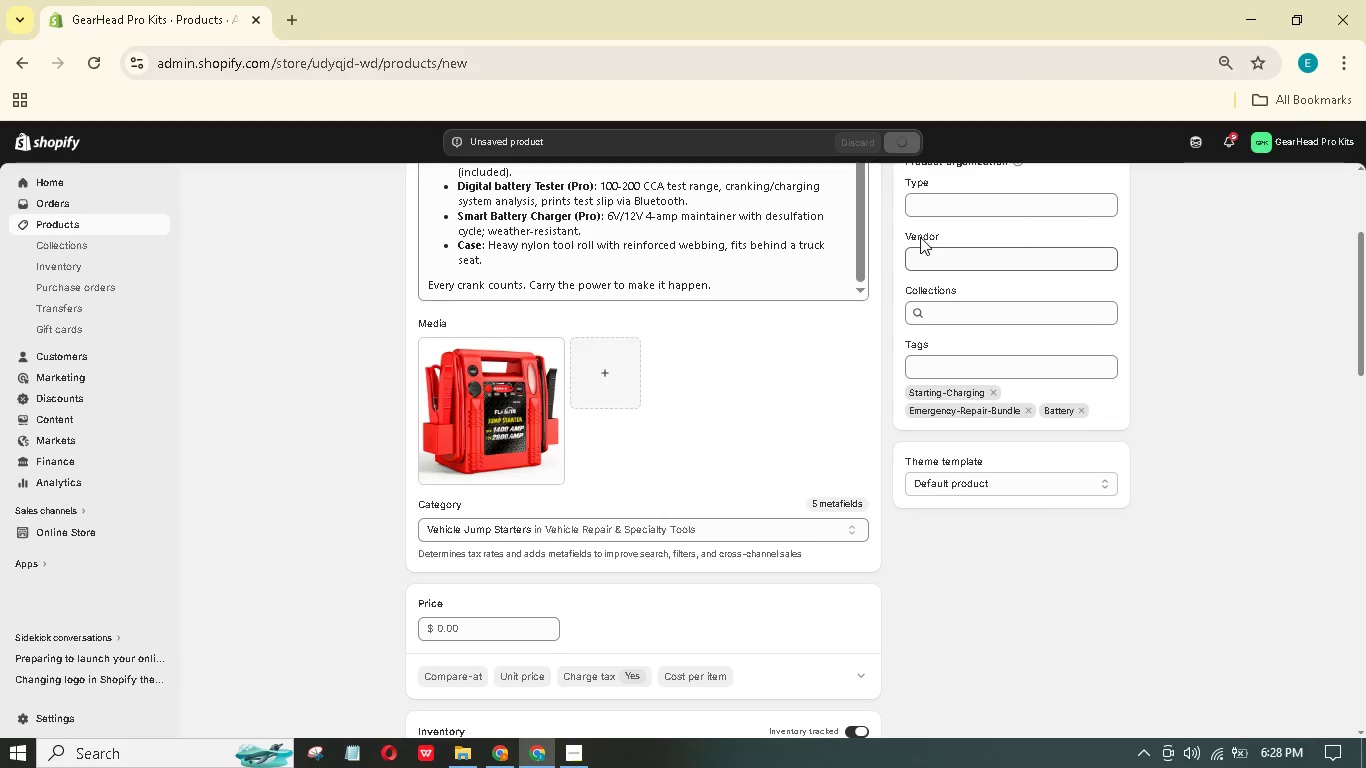 
wait(14.2)
 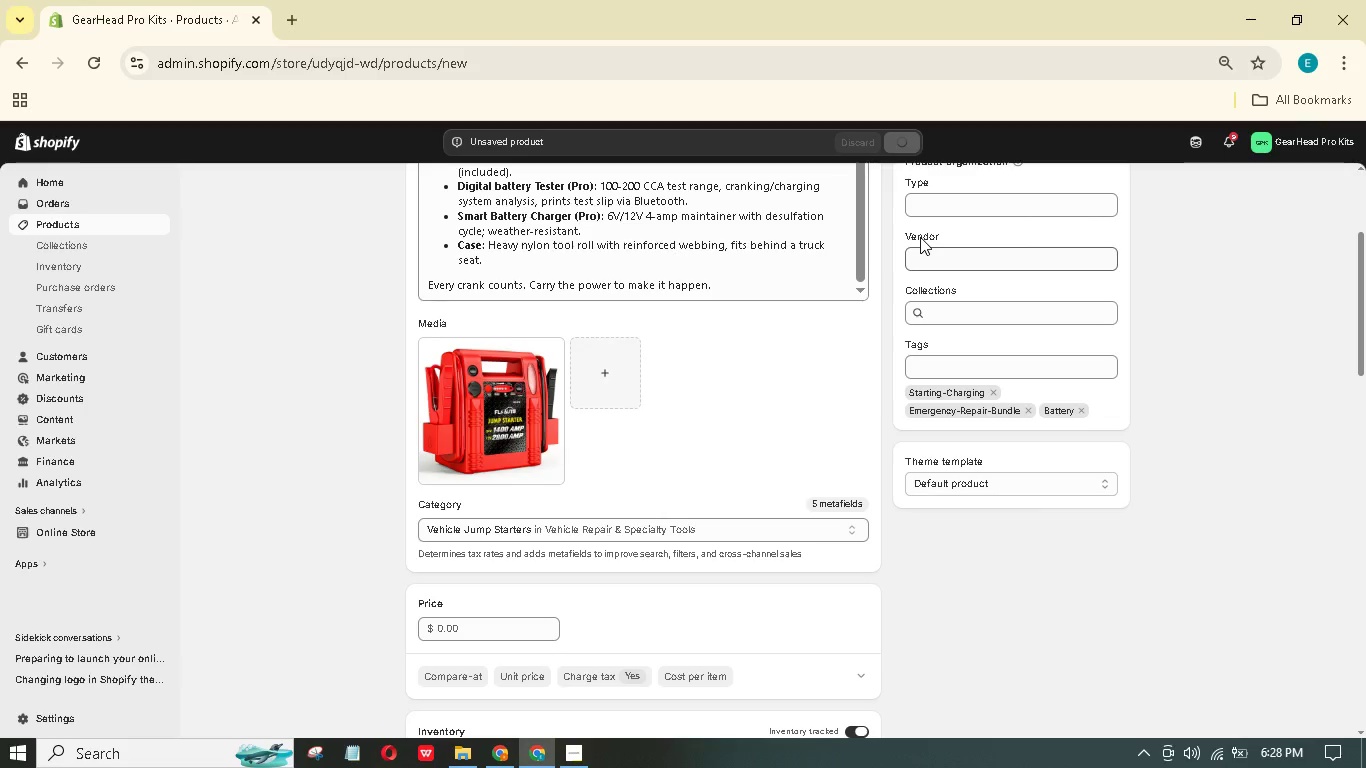 
left_click([522, 422])
 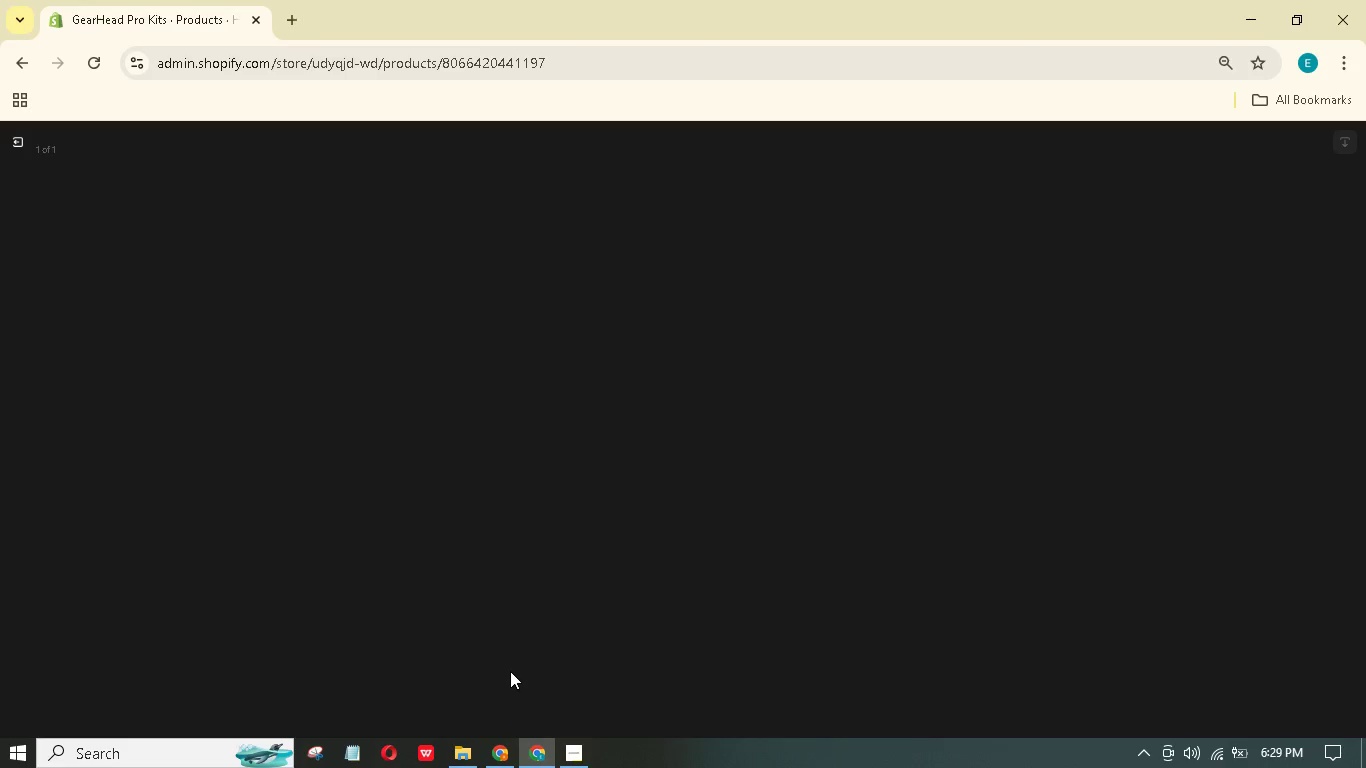 
wait(55.53)
 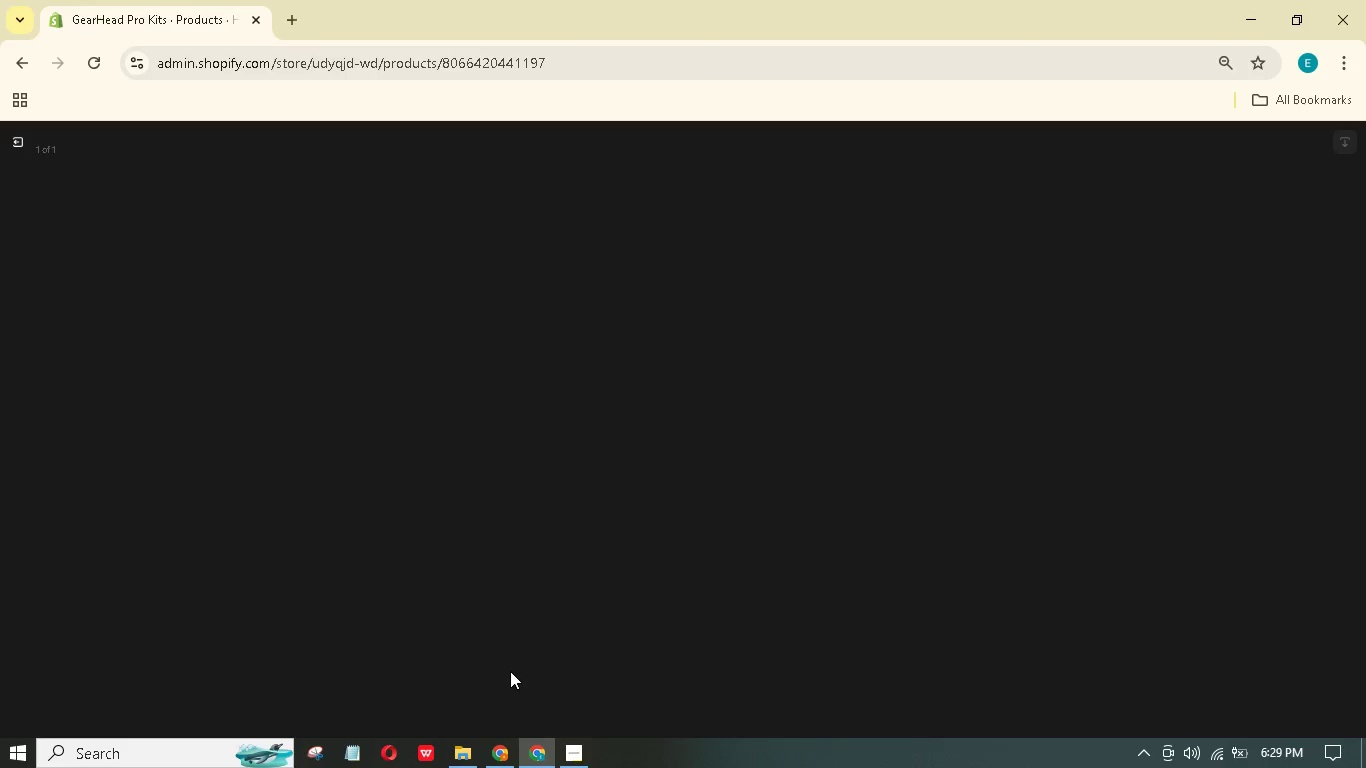 
left_click([18, 126])
 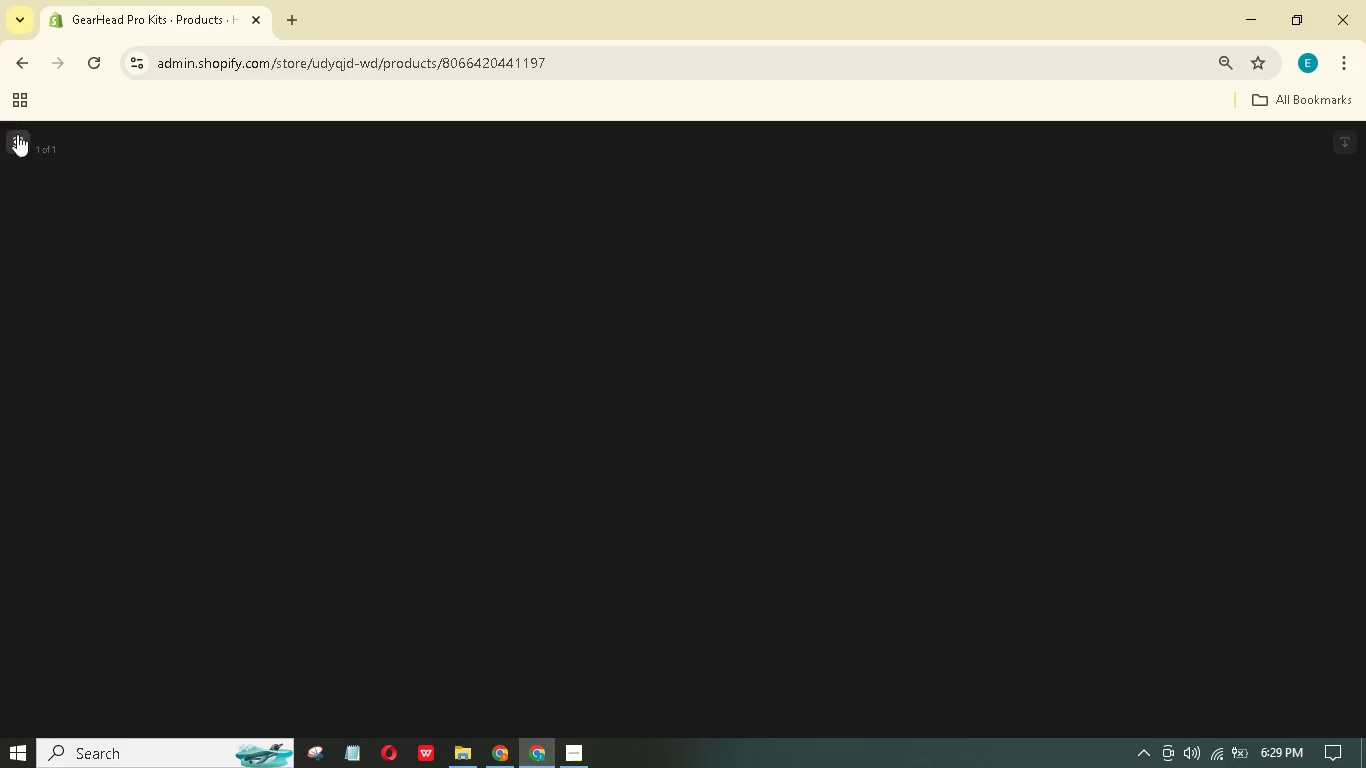 
left_click_drag(start_coordinate=[18, 129], to_coordinate=[17, 134])
 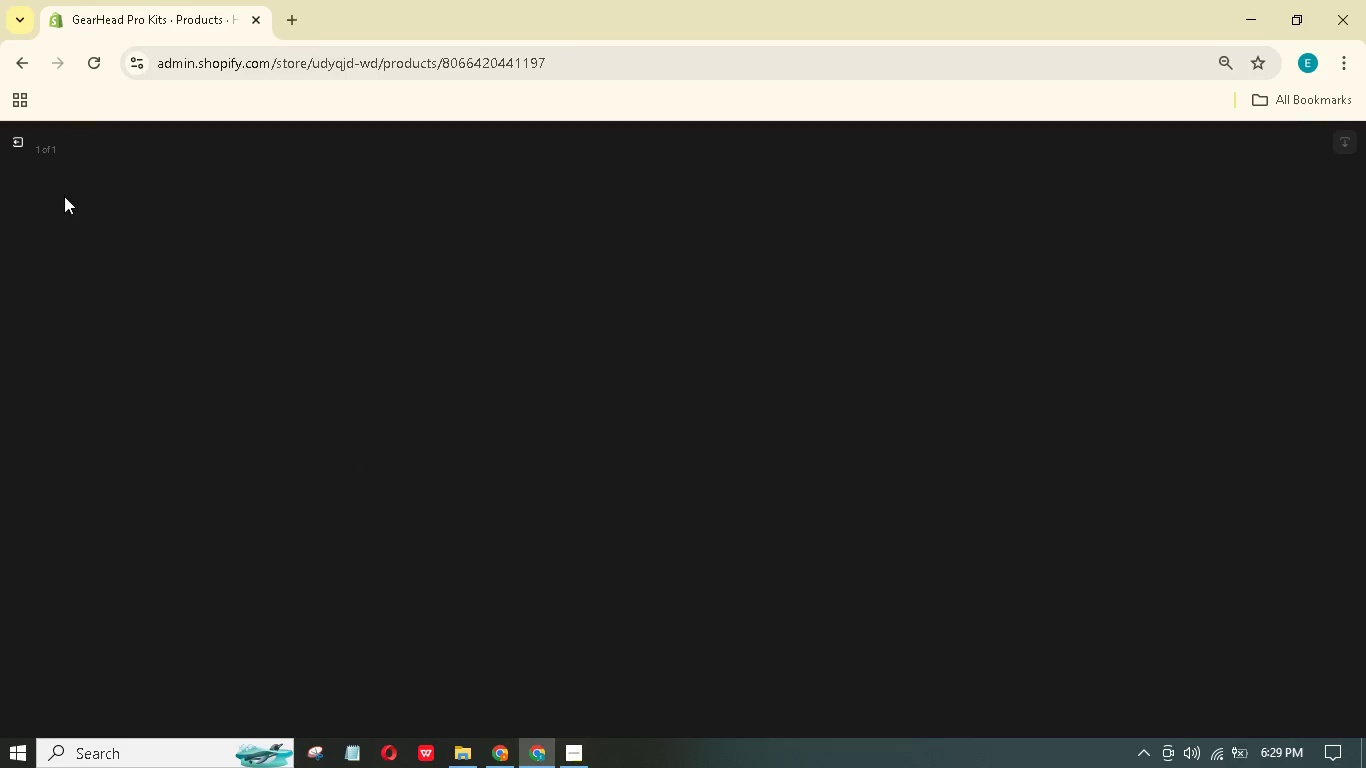 
left_click([18, 149])
 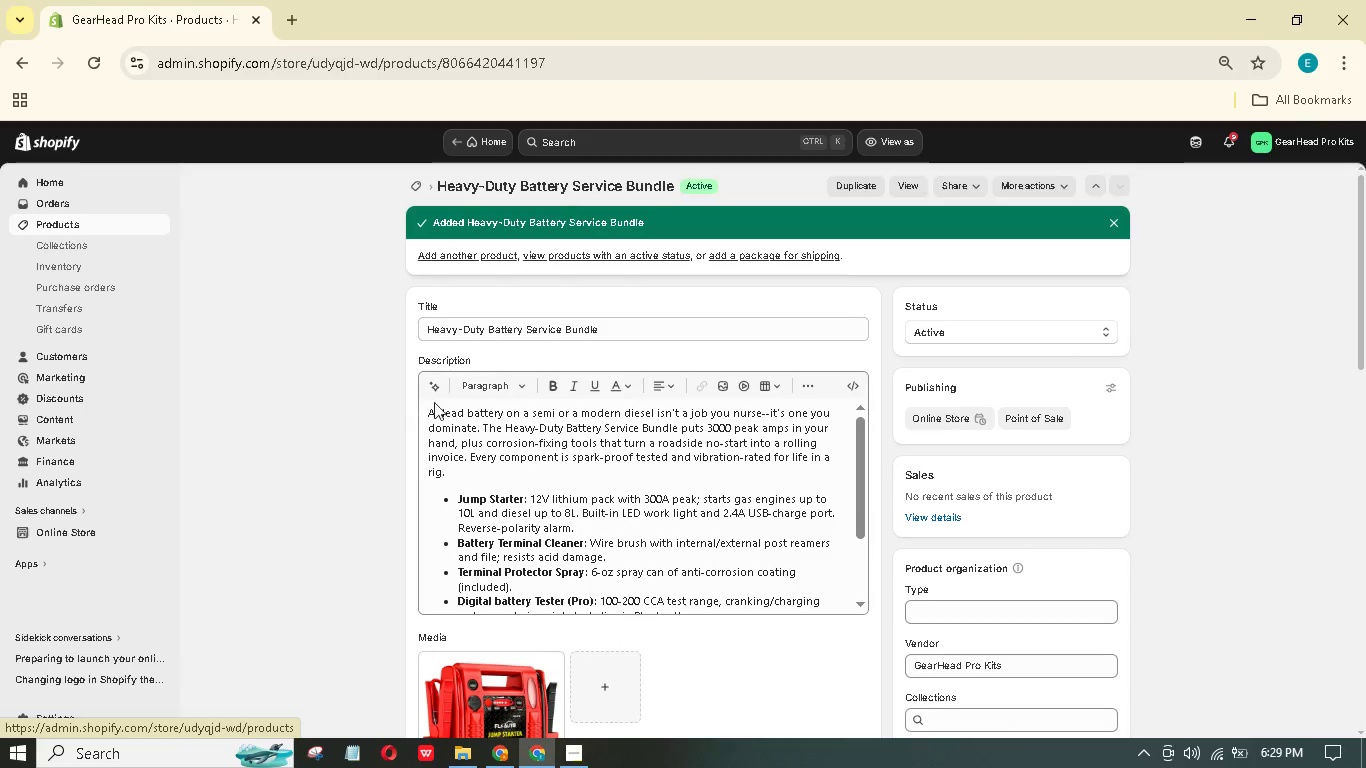 
scroll: coordinate [406, 440], scroll_direction: down, amount: 25.0
 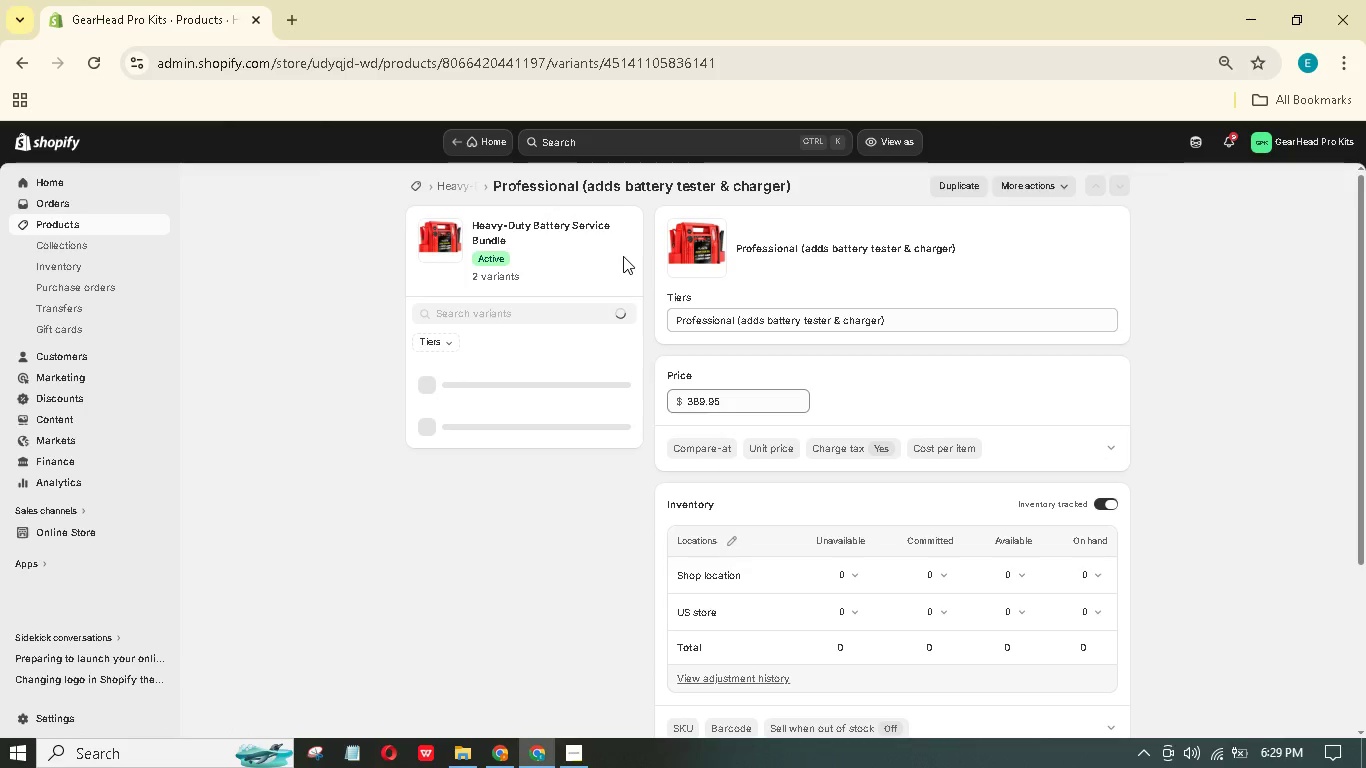 
wait(15.26)
 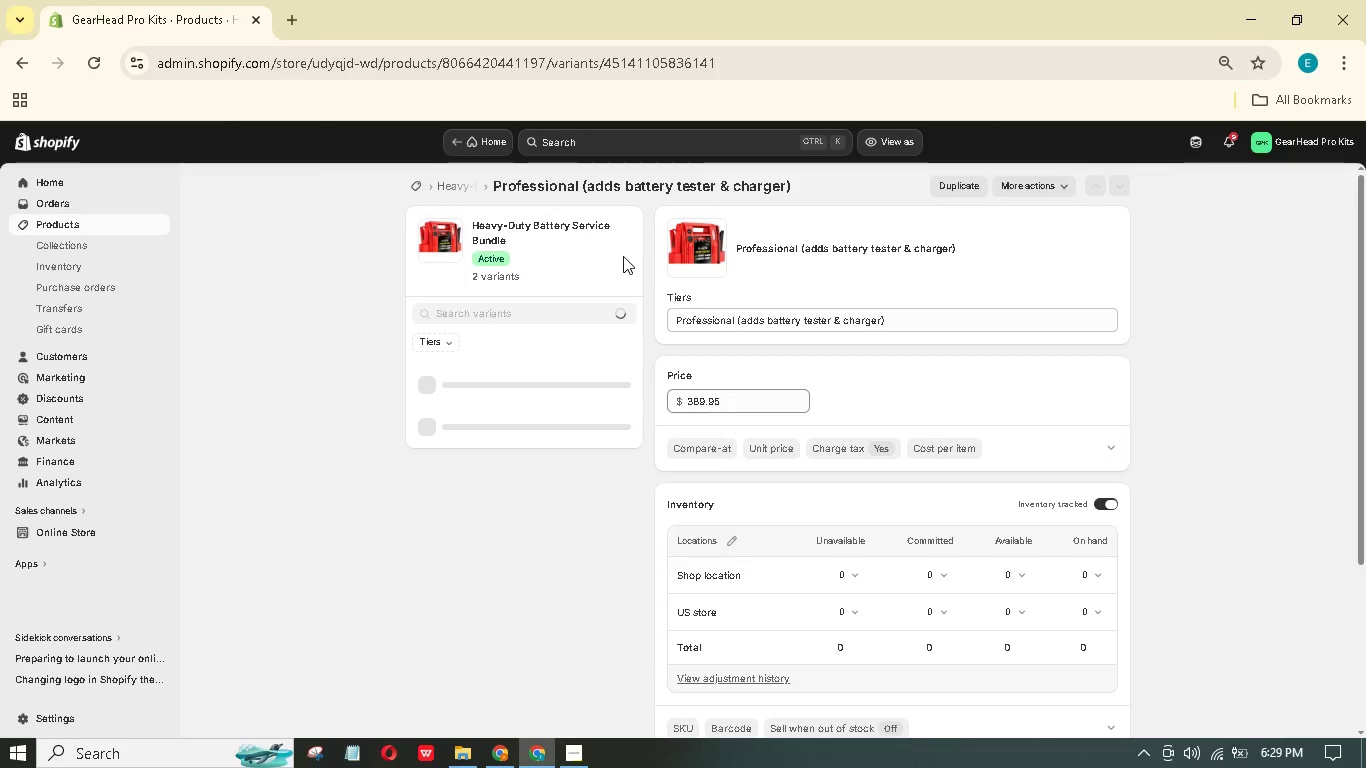 
scroll: coordinate [881, 544], scroll_direction: down, amount: 3.0
 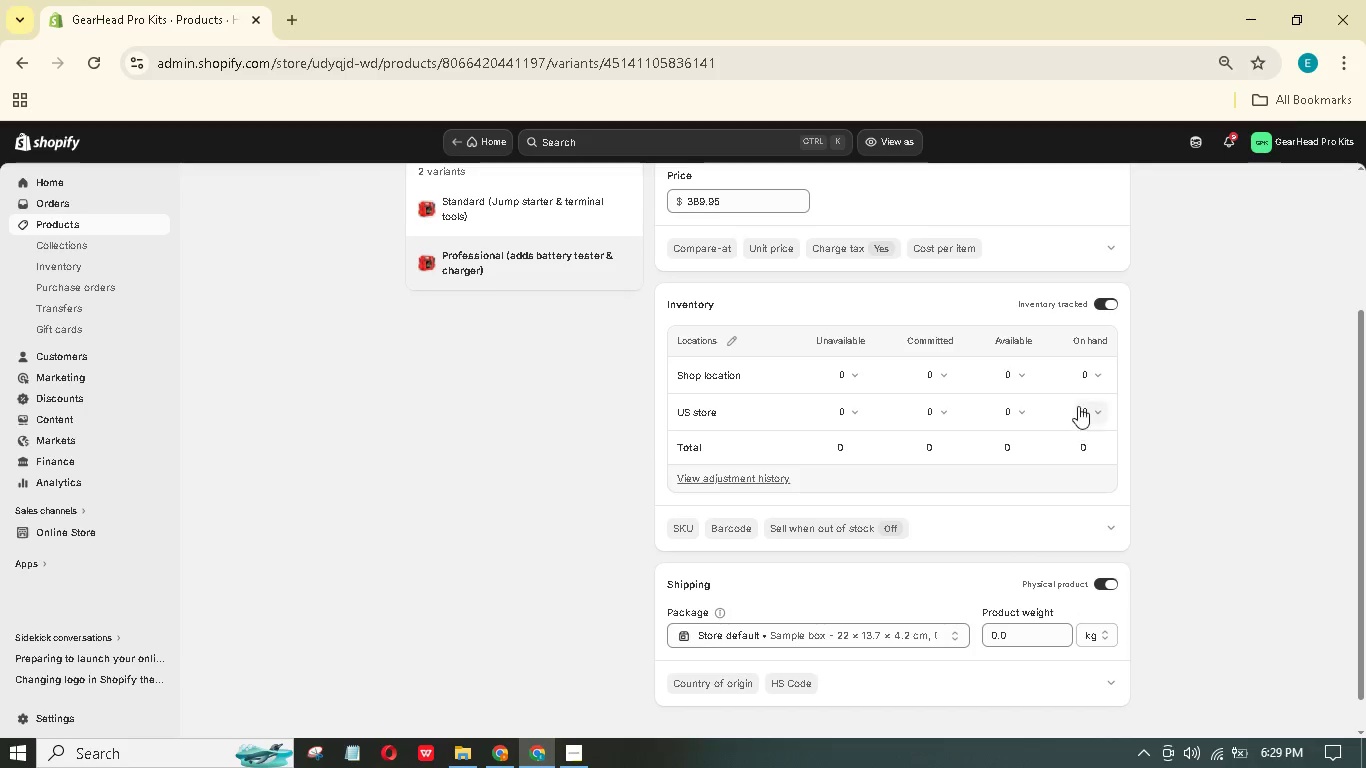 
left_click([1080, 383])
 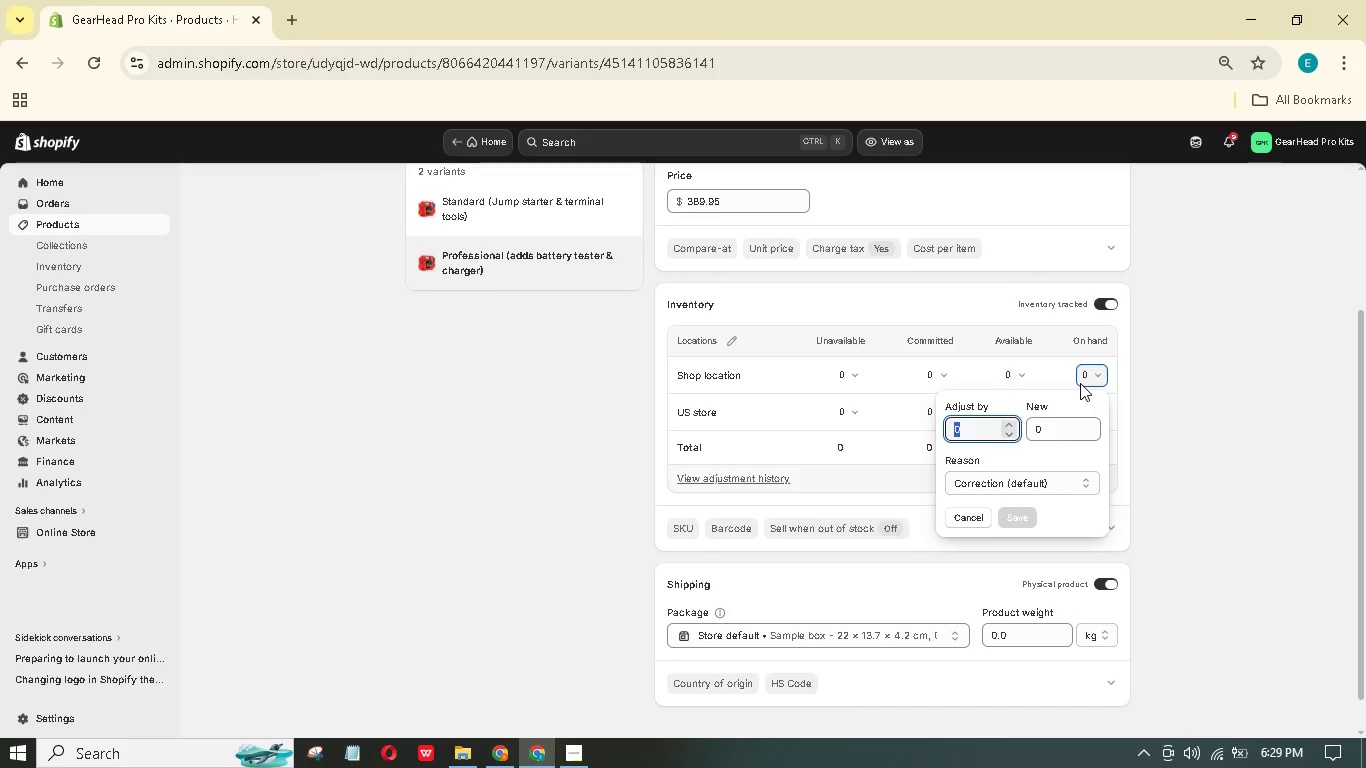 
key(Numpad1)
 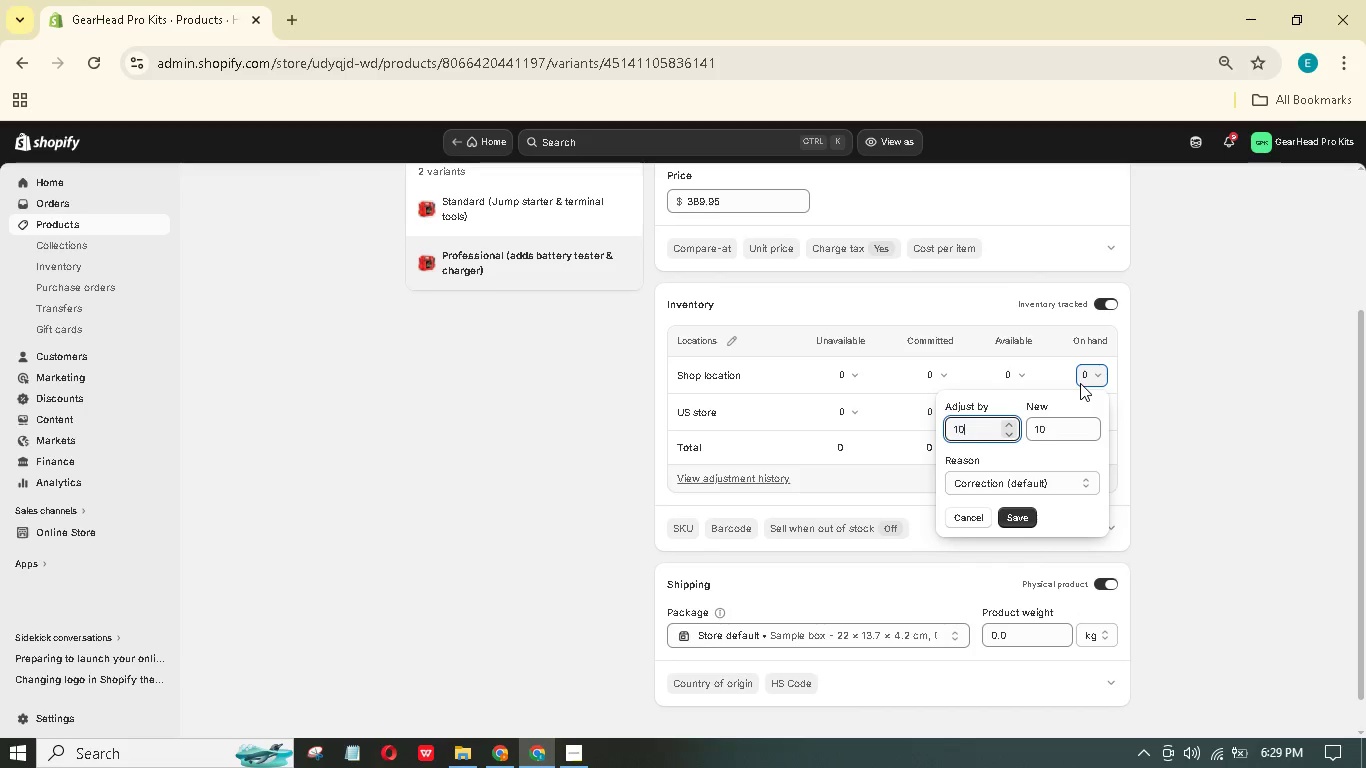 
key(Numpad0)
 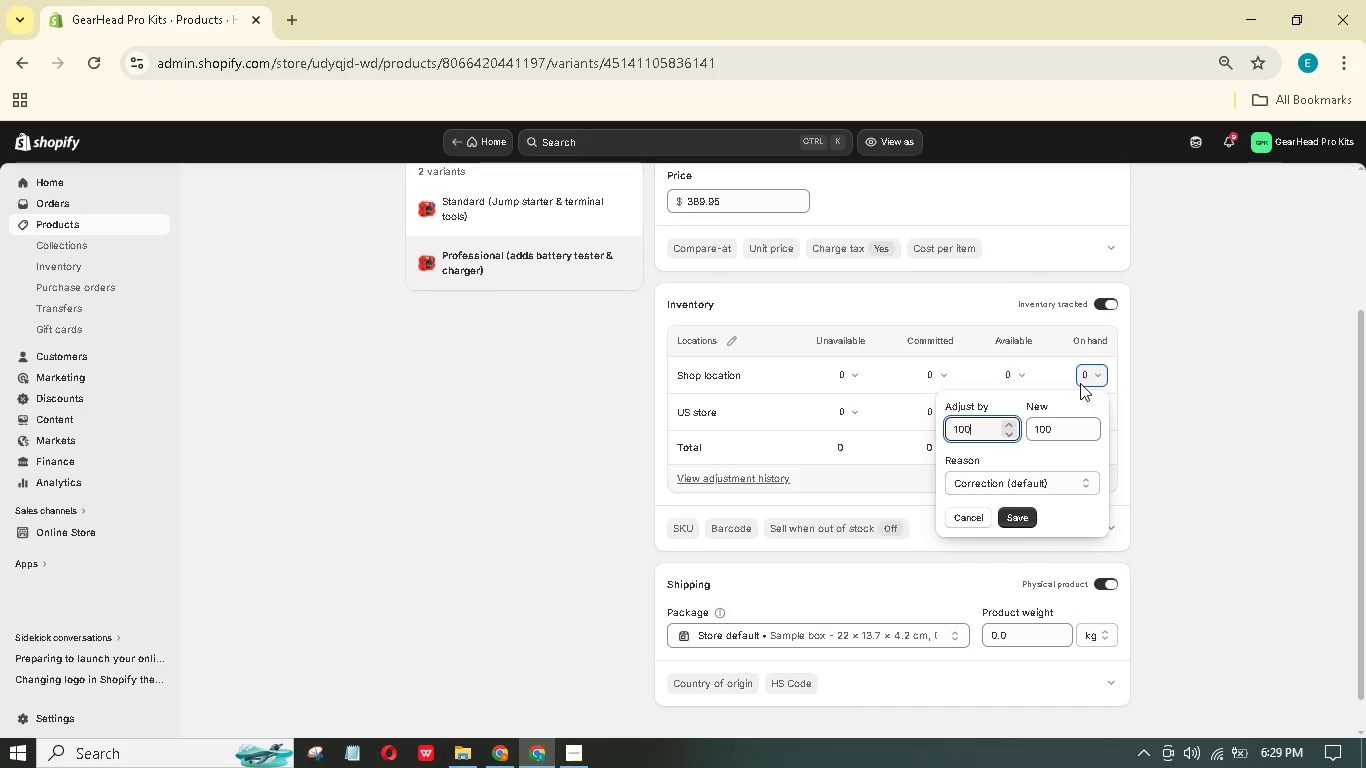 
key(Numpad0)
 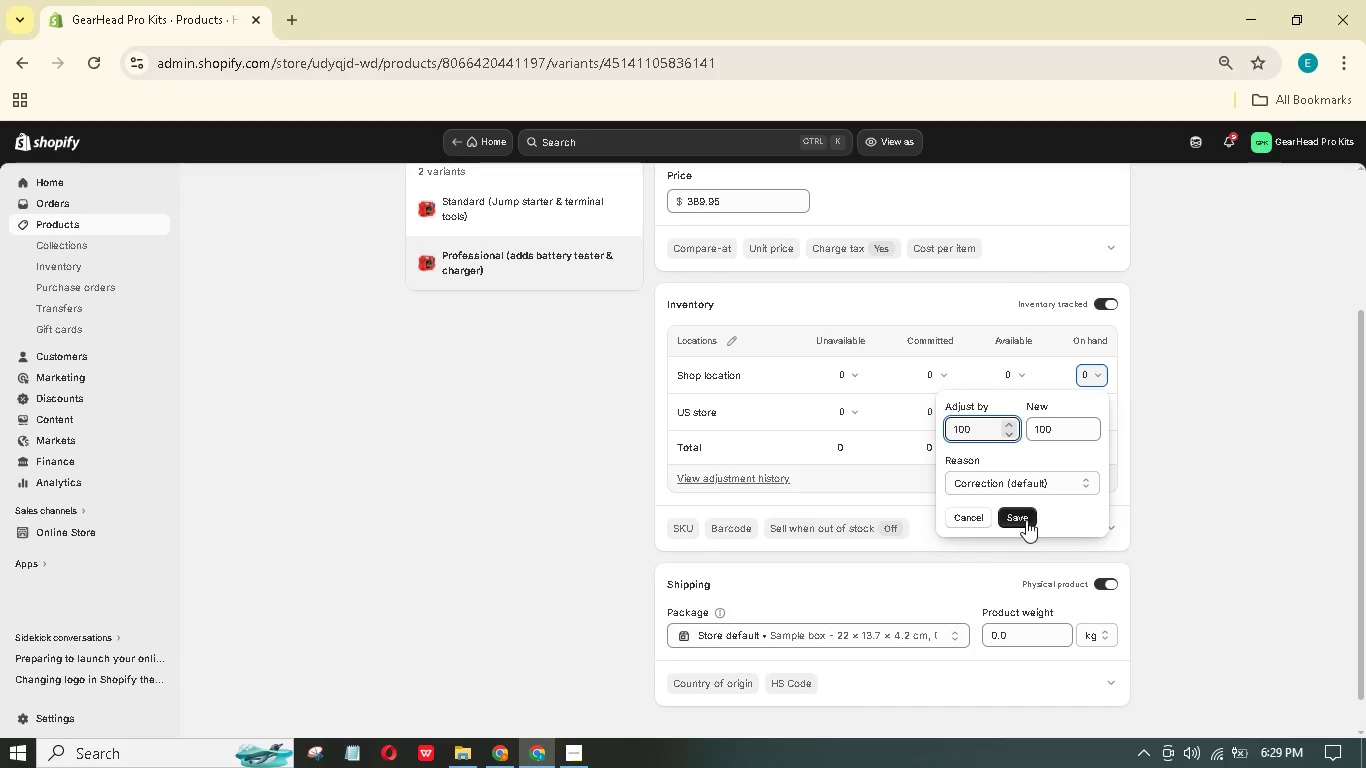 
left_click([1026, 513])
 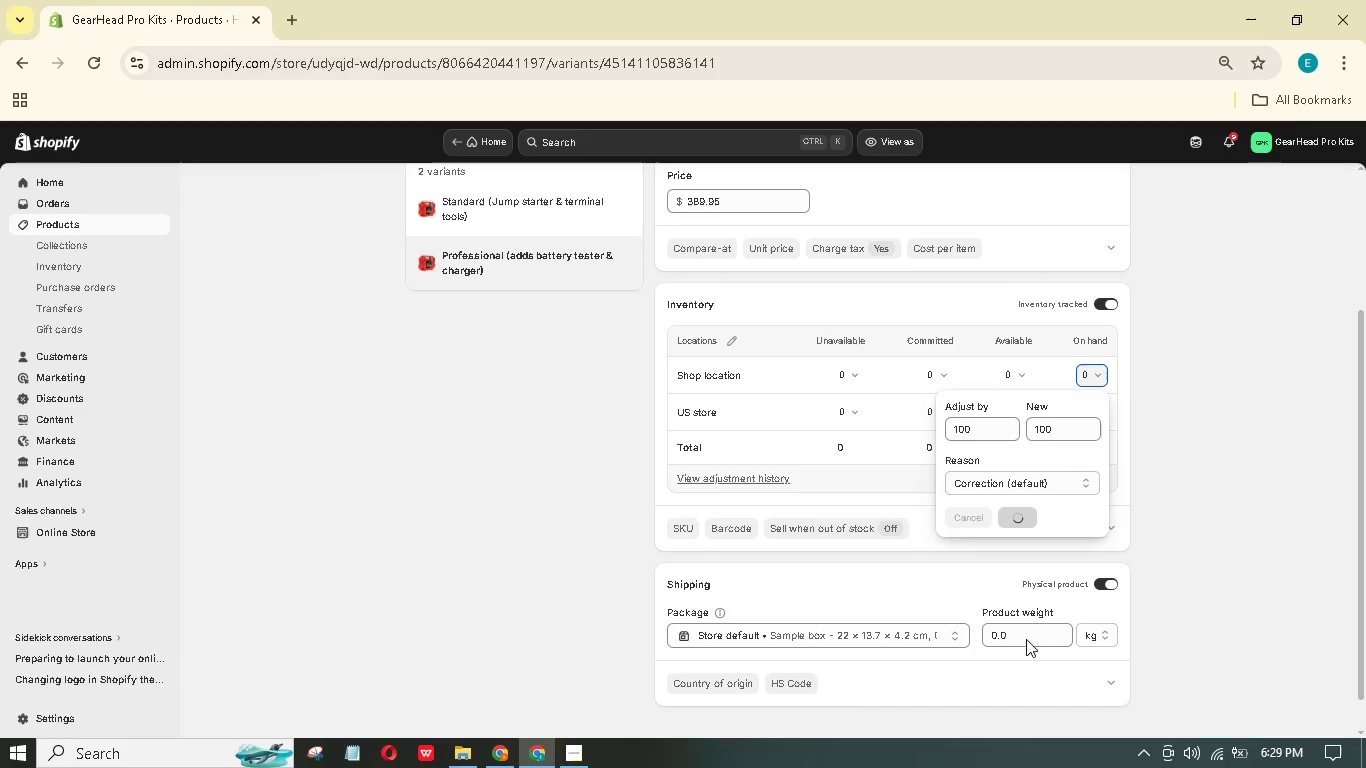 
left_click([1027, 637])
 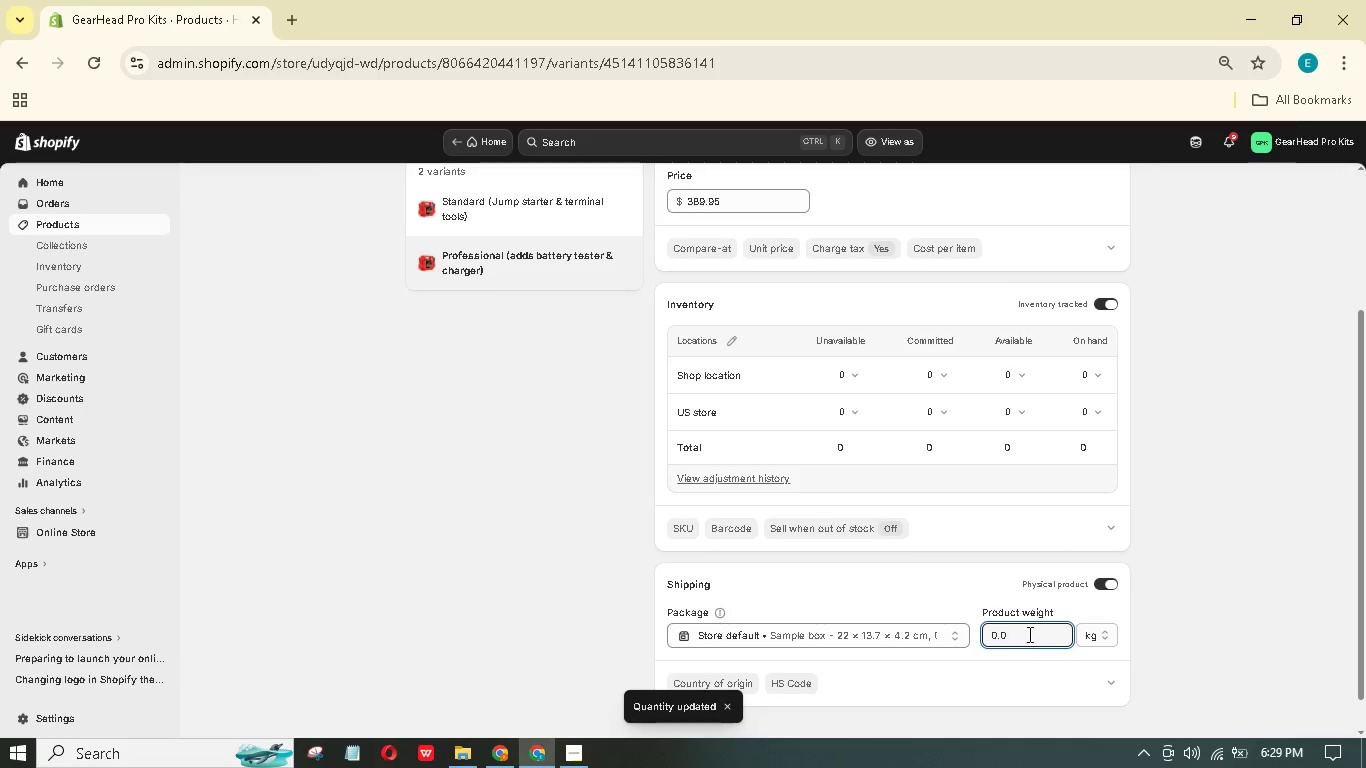 
left_click_drag(start_coordinate=[1029, 633], to_coordinate=[923, 622])
 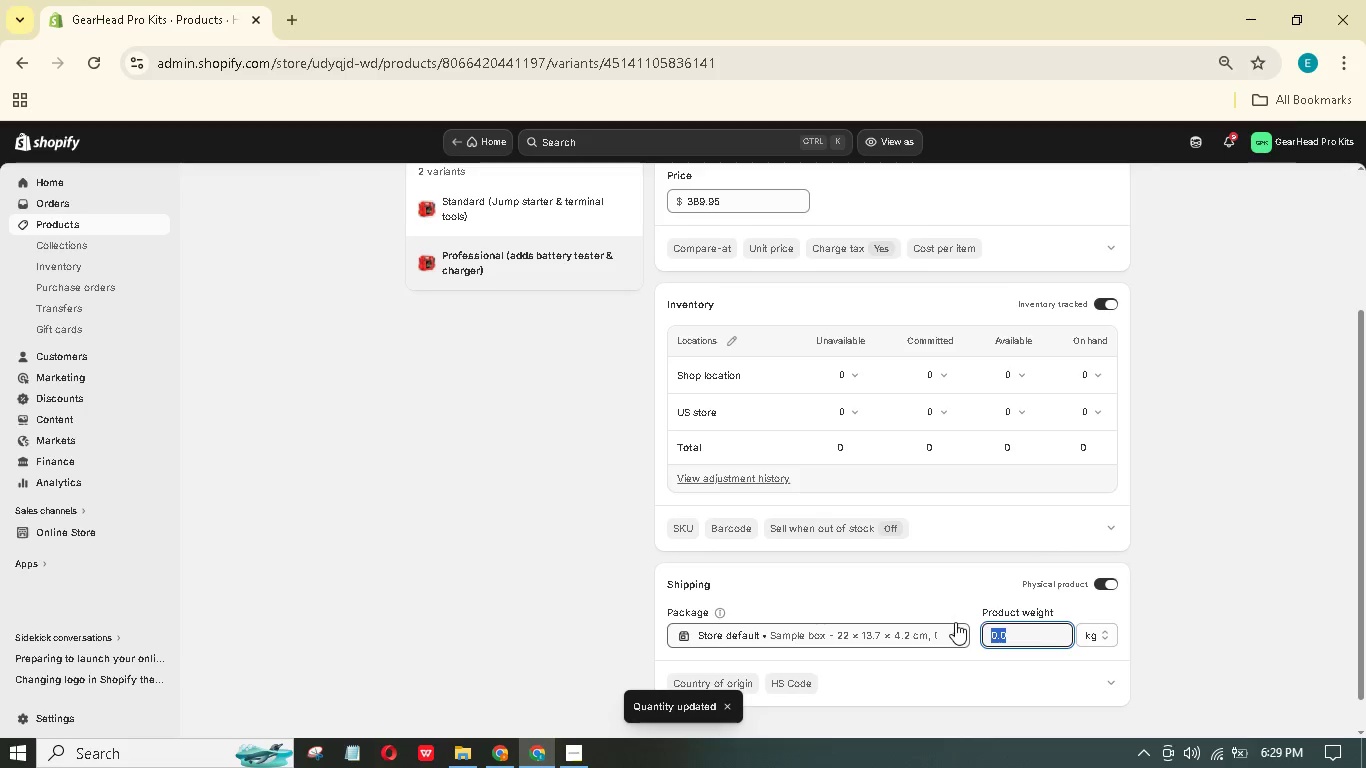 
key(Numpad2)
 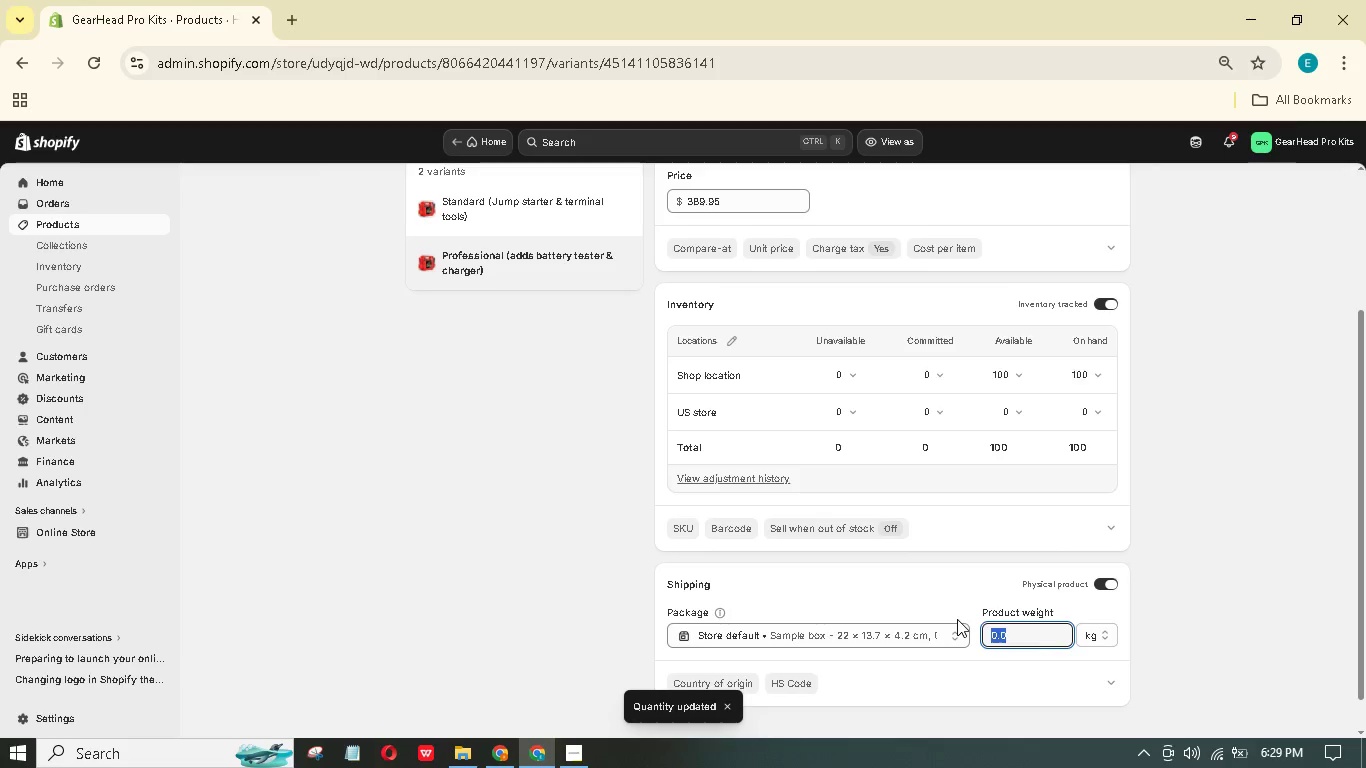 
key(Numpad1)
 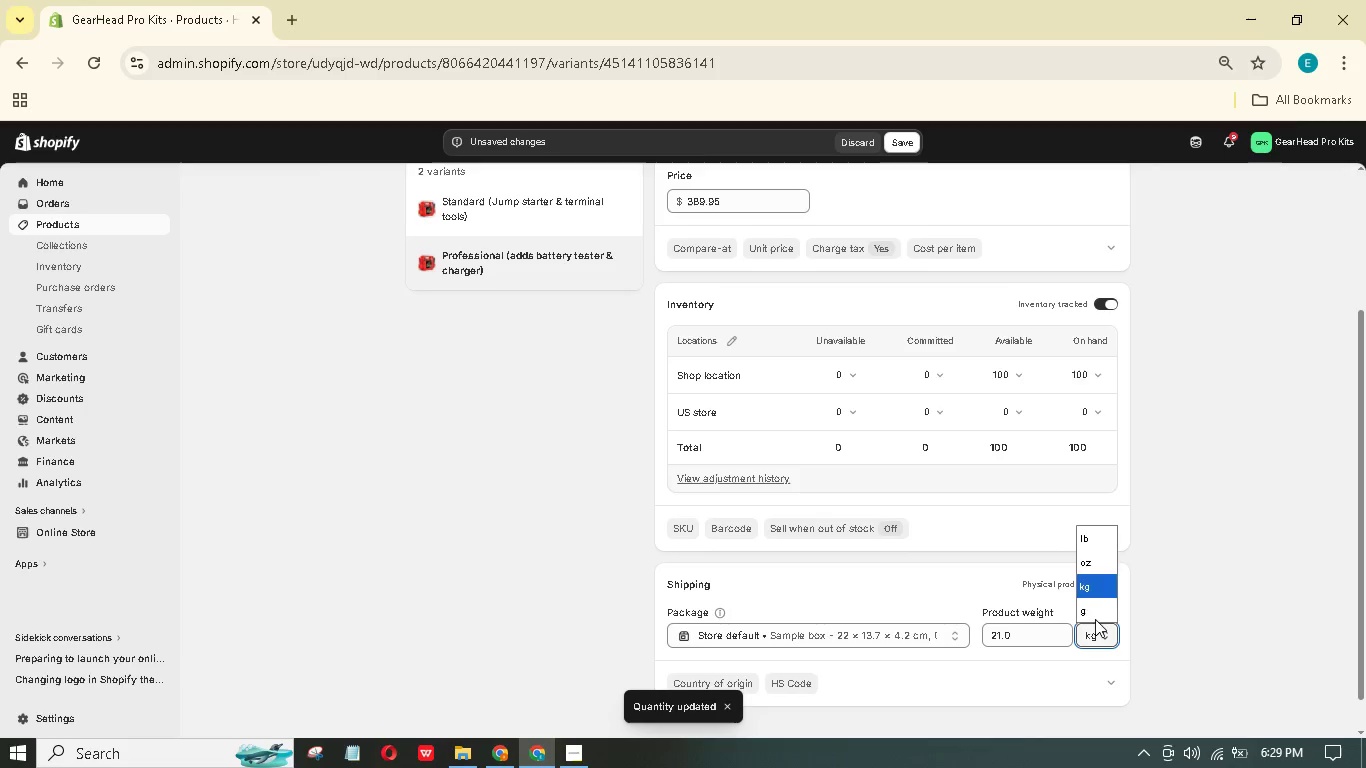 
left_click([1096, 533])
 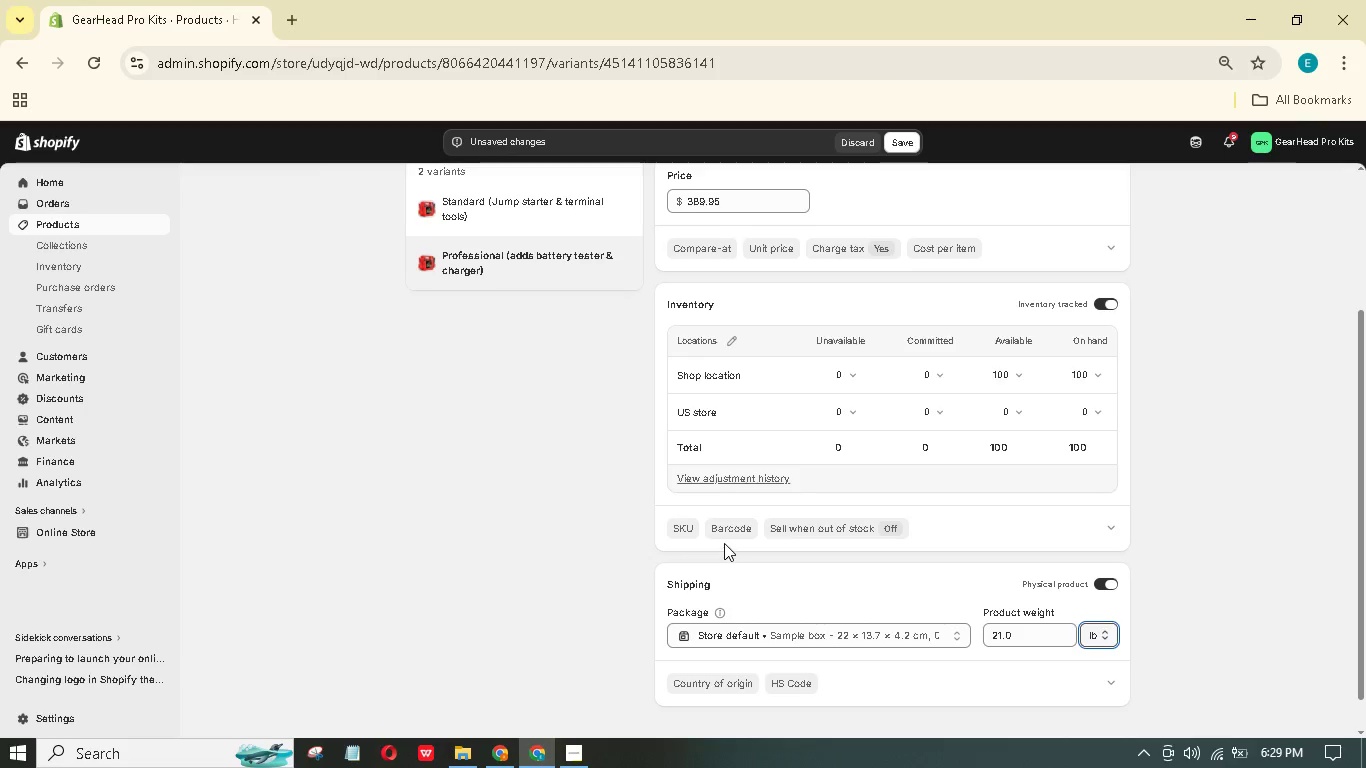 
left_click([688, 524])
 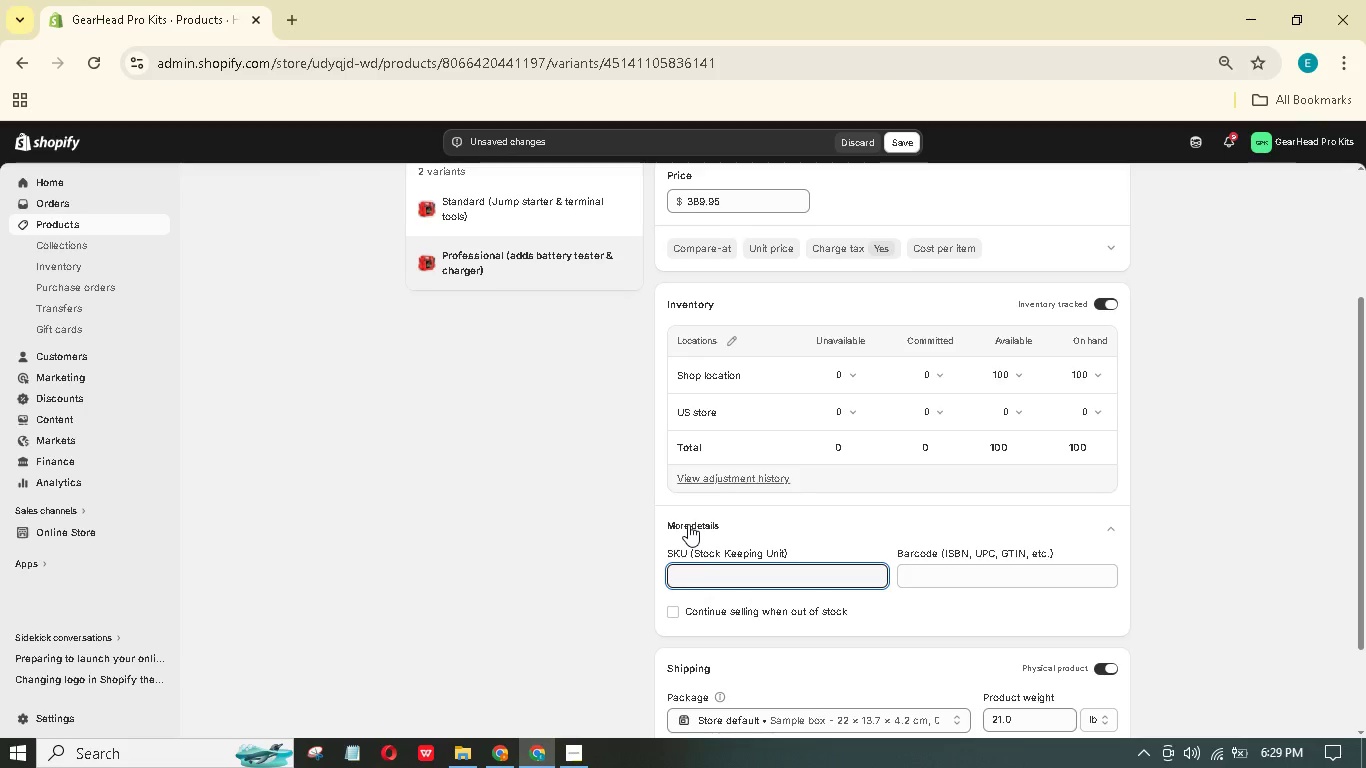 
hold_key(key=ShiftLeft, duration=1.51)
 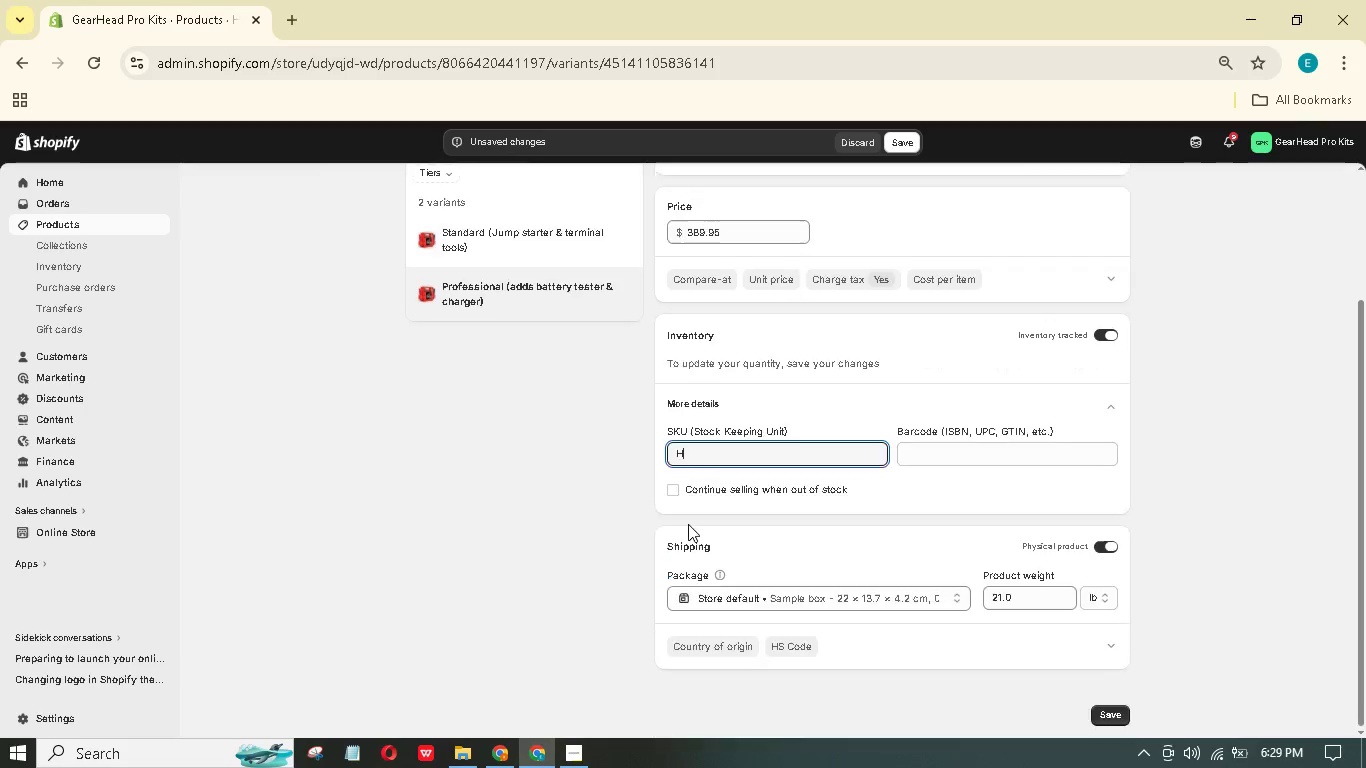 
type(H)
key(Backspace)
type(GH-)
 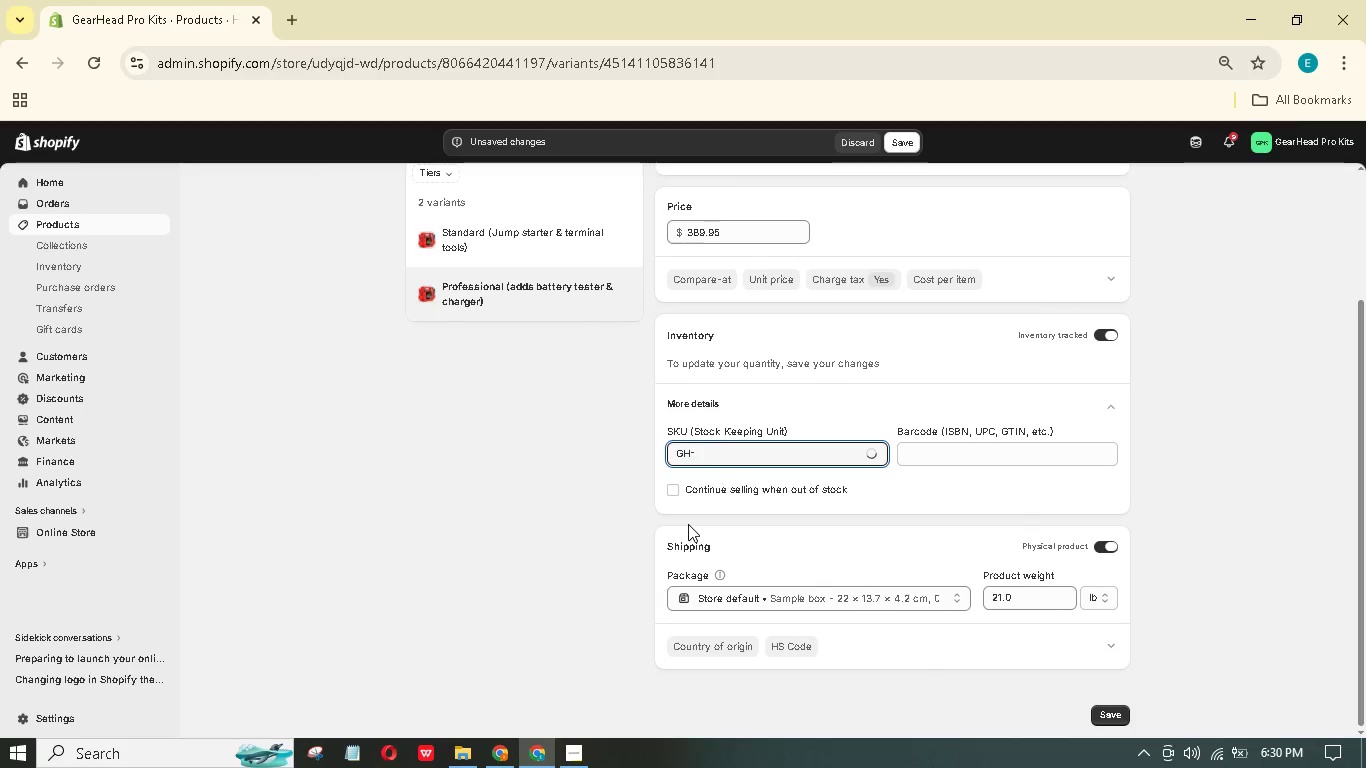 
hold_key(key=ShiftLeft, duration=1.52)
 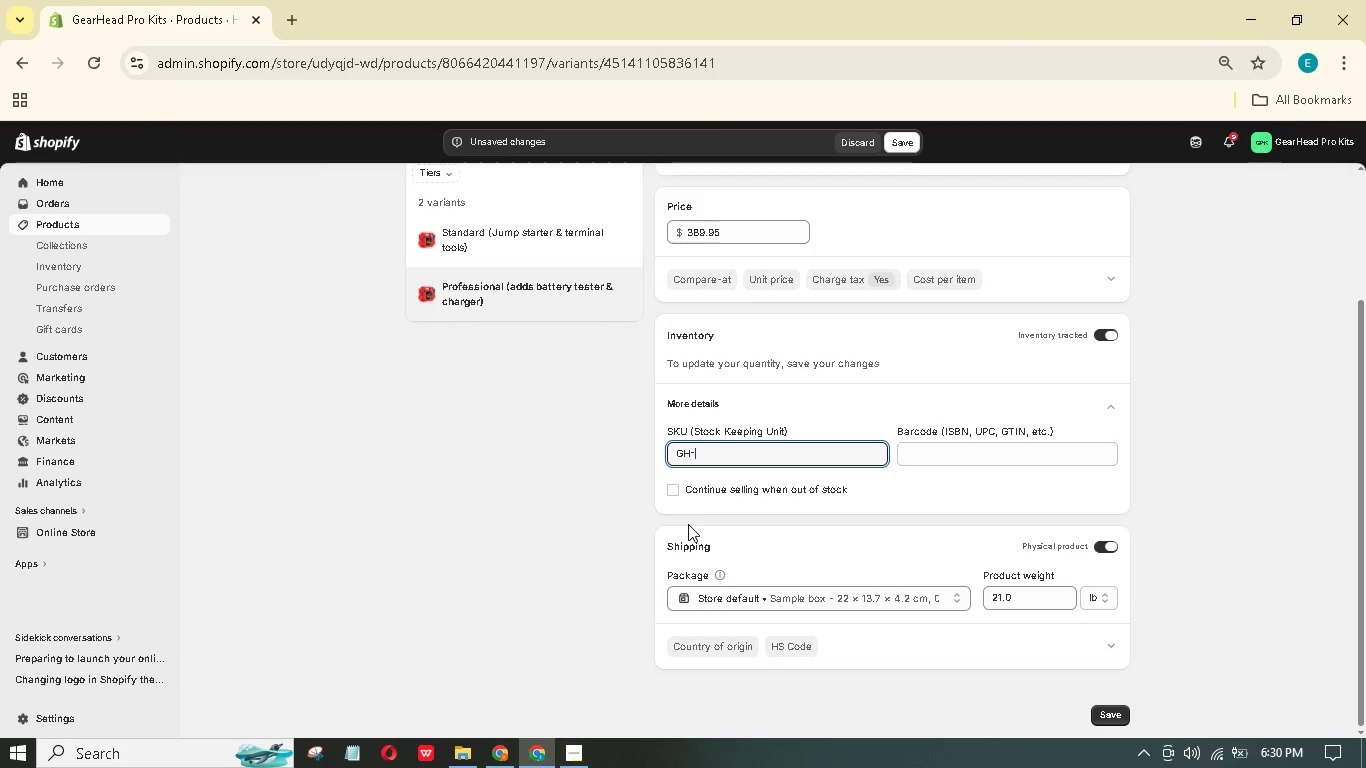 
hold_key(key=ShiftLeft, duration=1.51)
 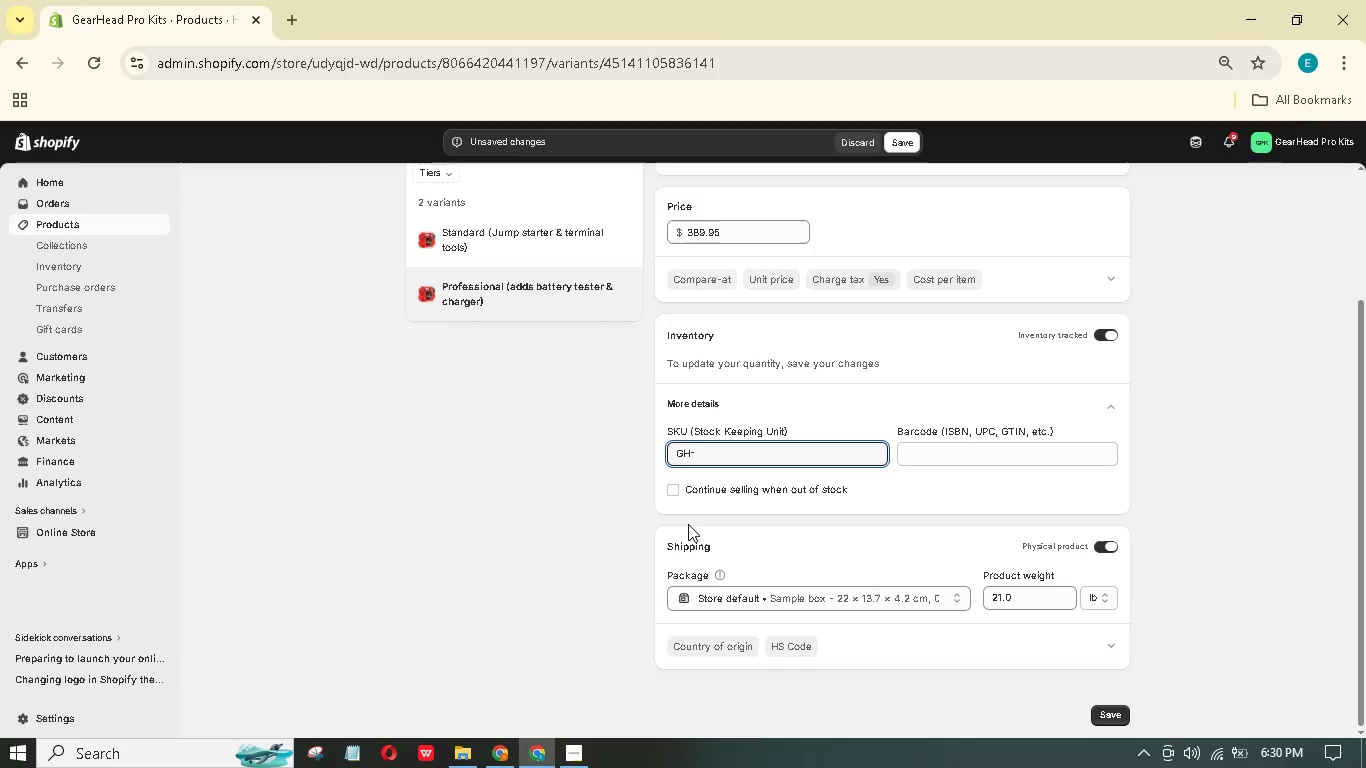 
hold_key(key=ShiftLeft, duration=1.52)
 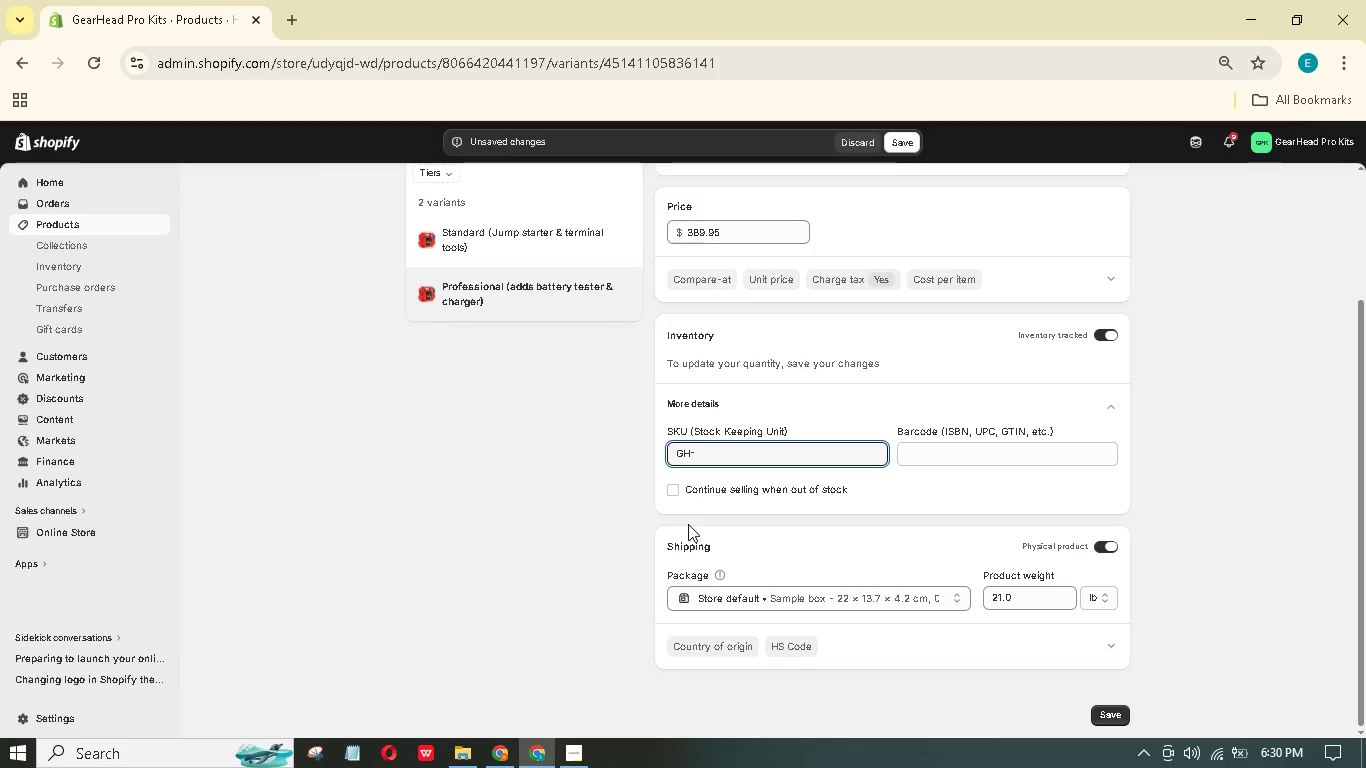 
type(HDB-)
 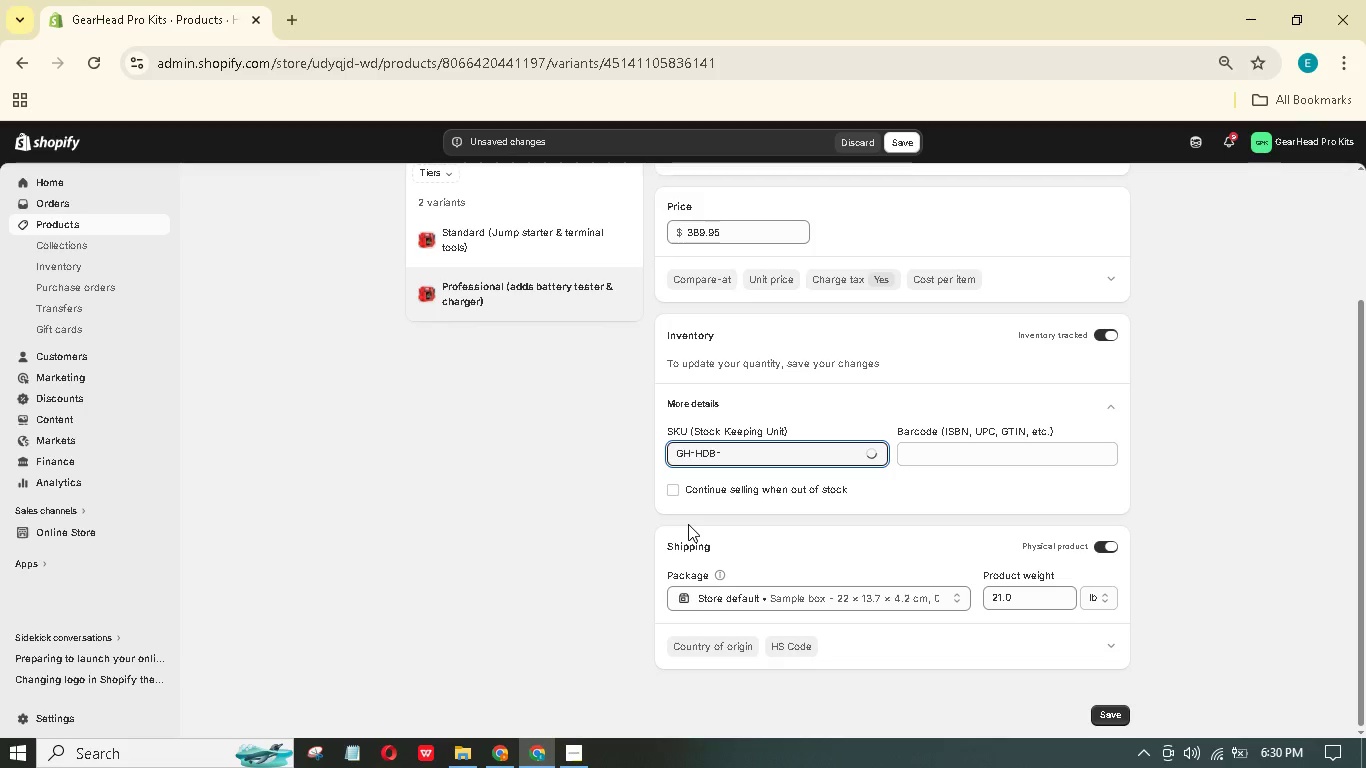 
type(STD-01)
 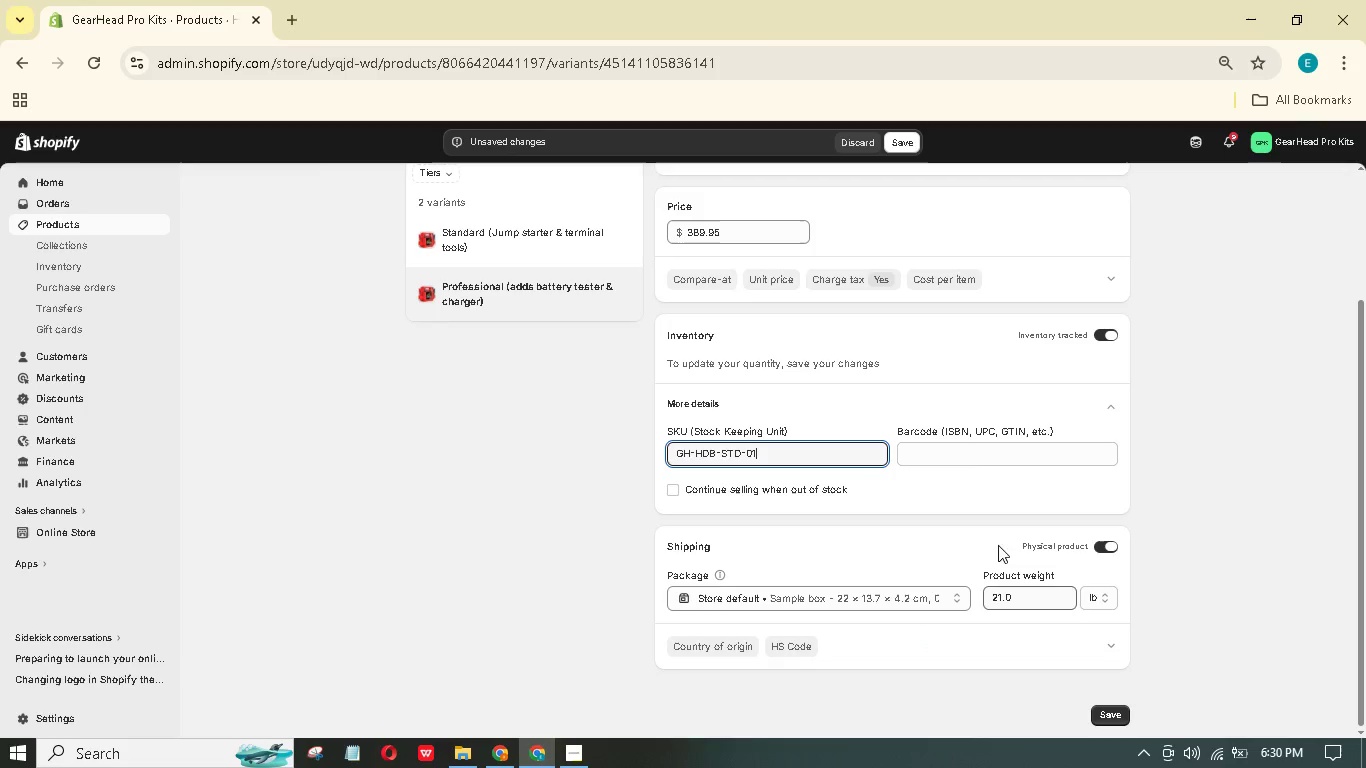 
left_click([713, 283])
 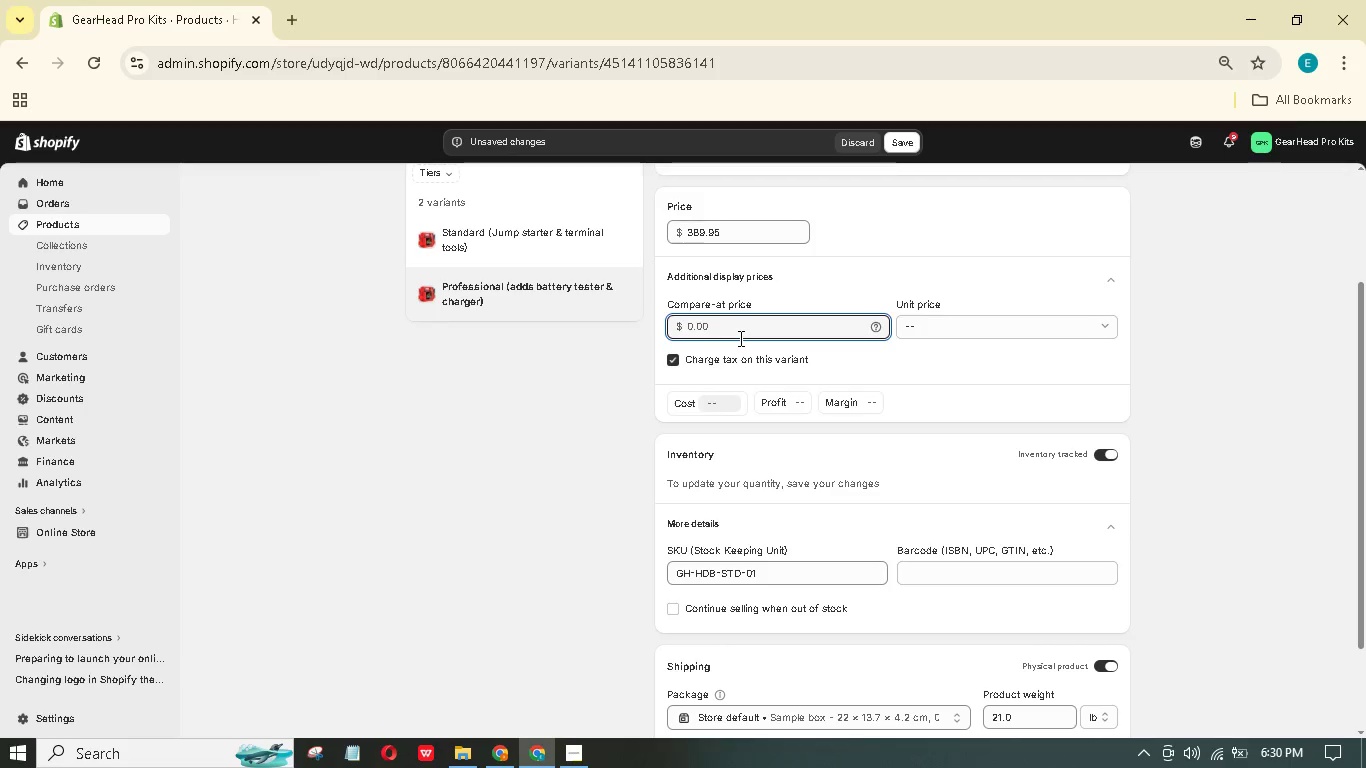 
scroll: coordinate [733, 386], scroll_direction: down, amount: 3.0
 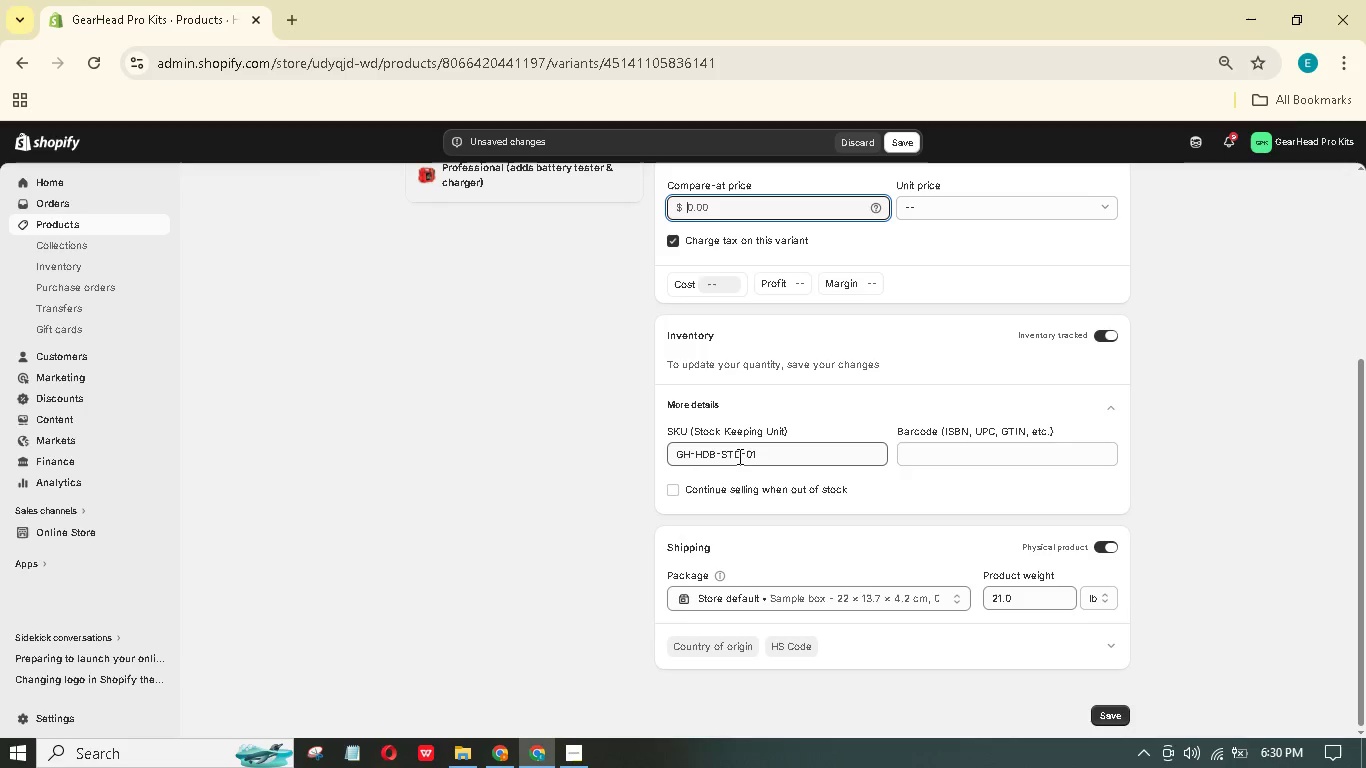 
left_click([740, 457])
 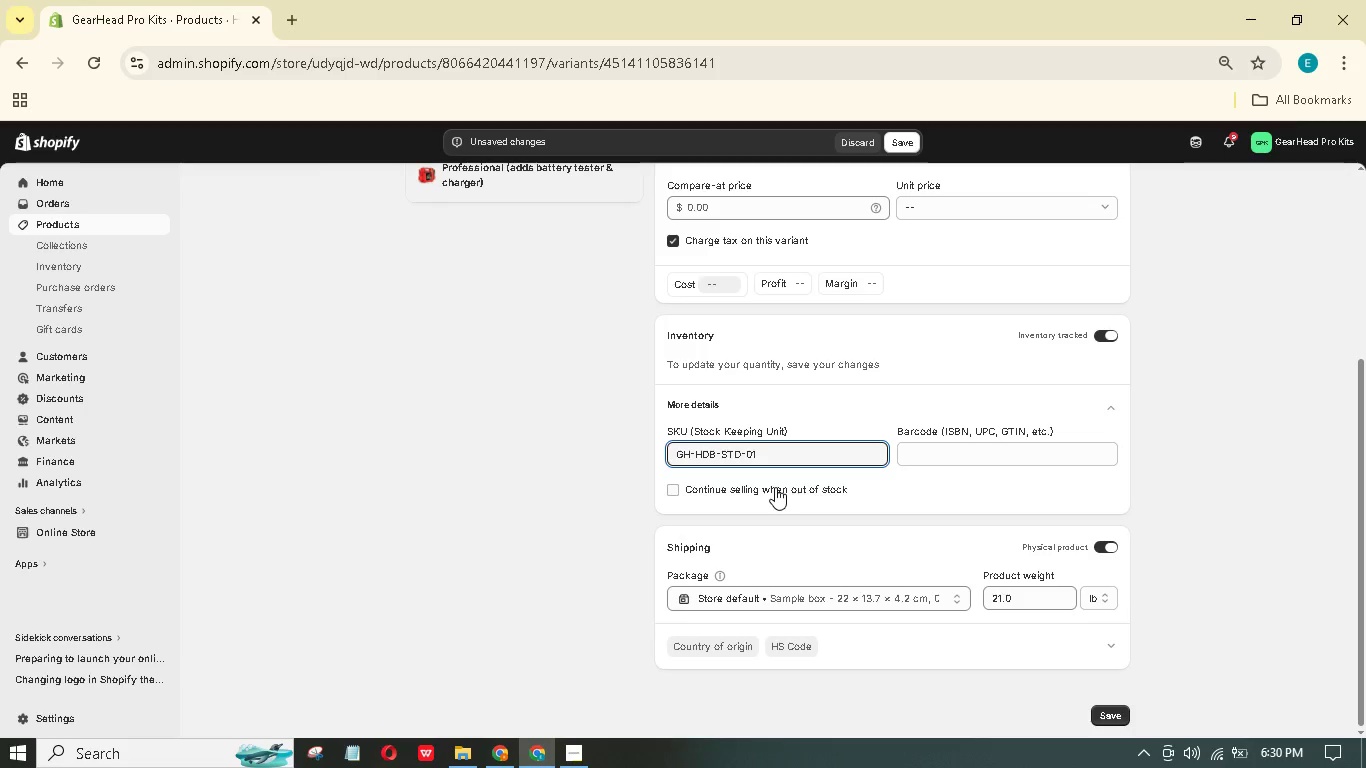 
key(Backspace)
key(Backspace)
key(Backspace)
type(PRO)
 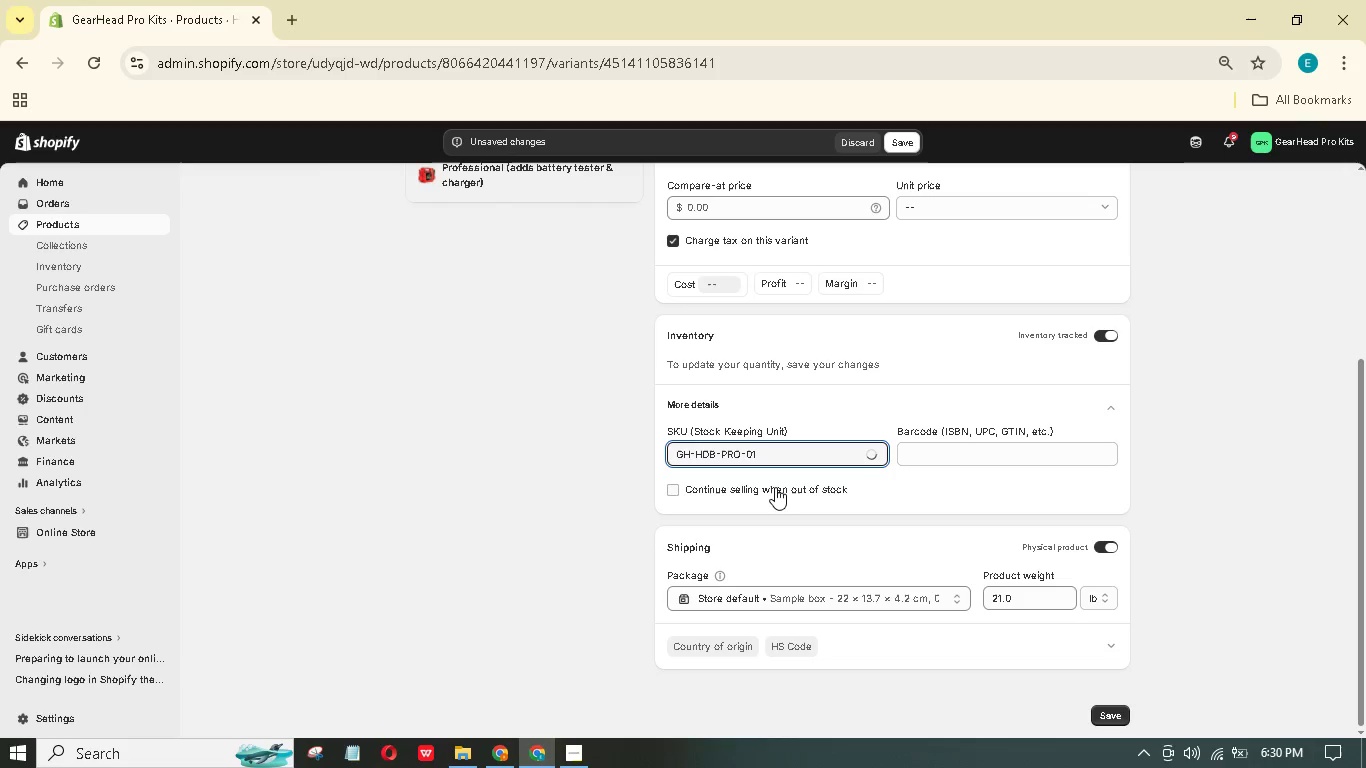 
wait(12.36)
 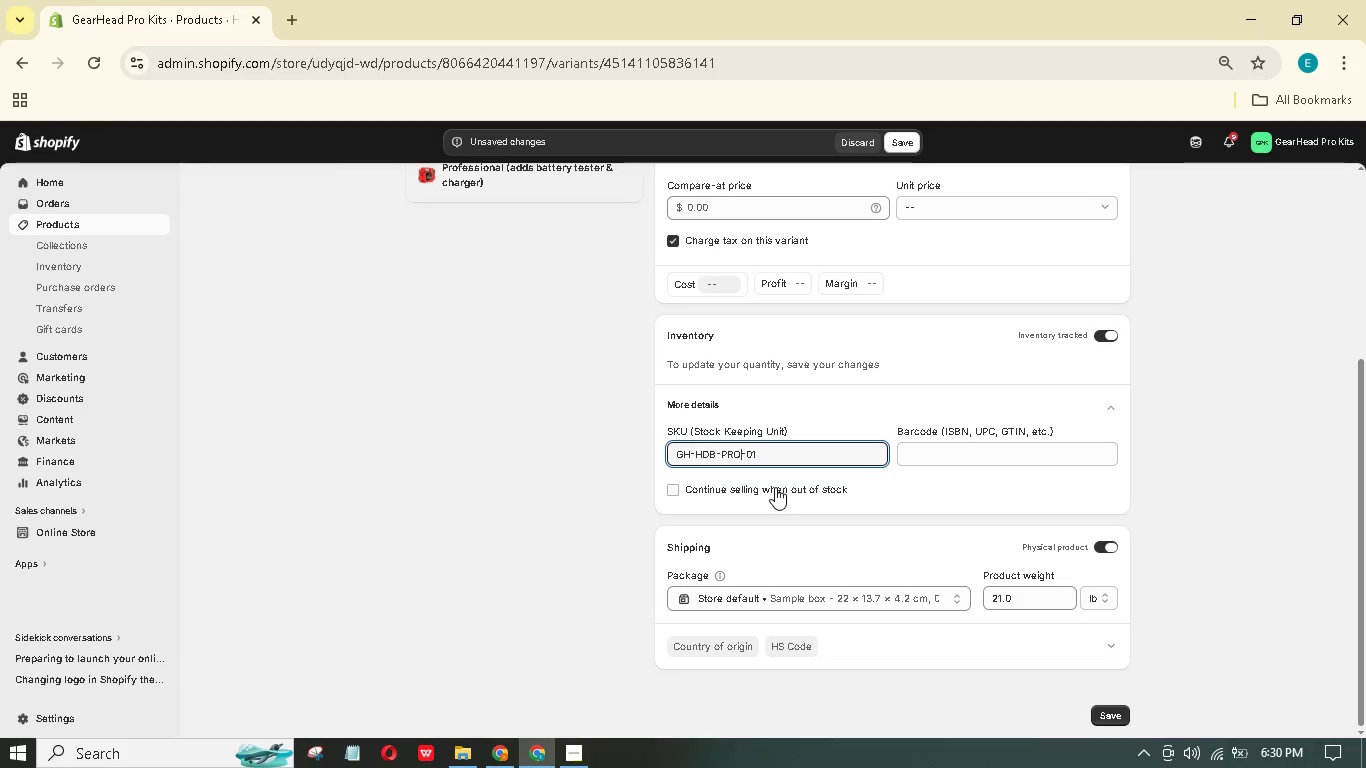 
scroll: coordinate [737, 246], scroll_direction: up, amount: 2.0
 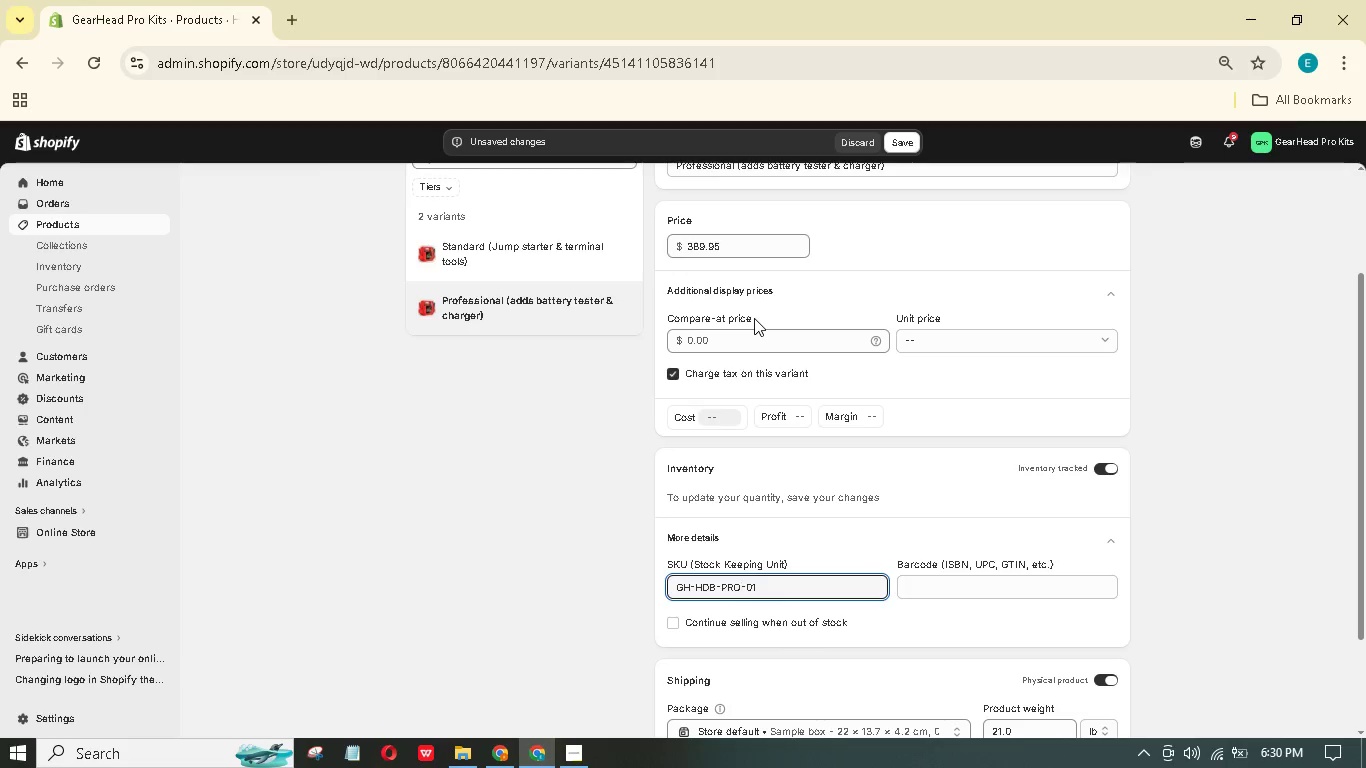 
key(Numpad4)
 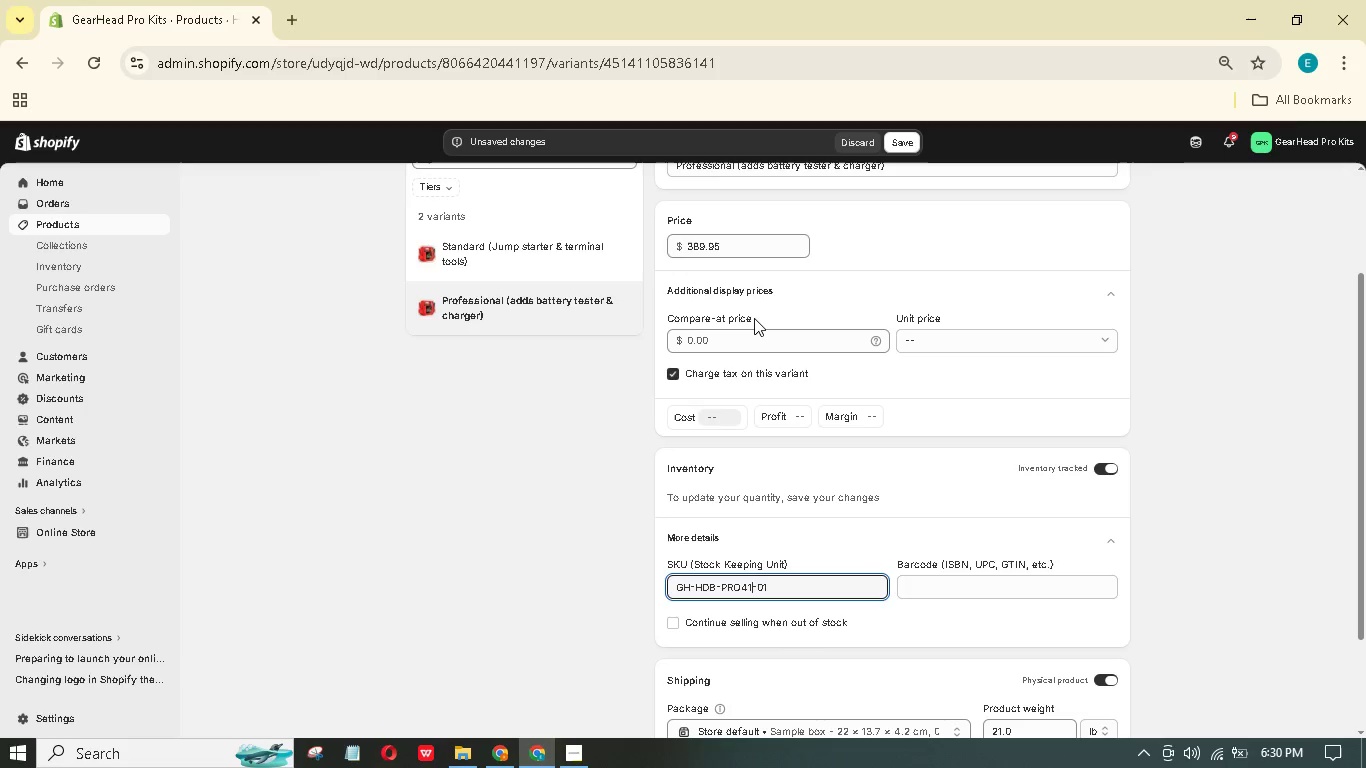 
key(Numpad1)
 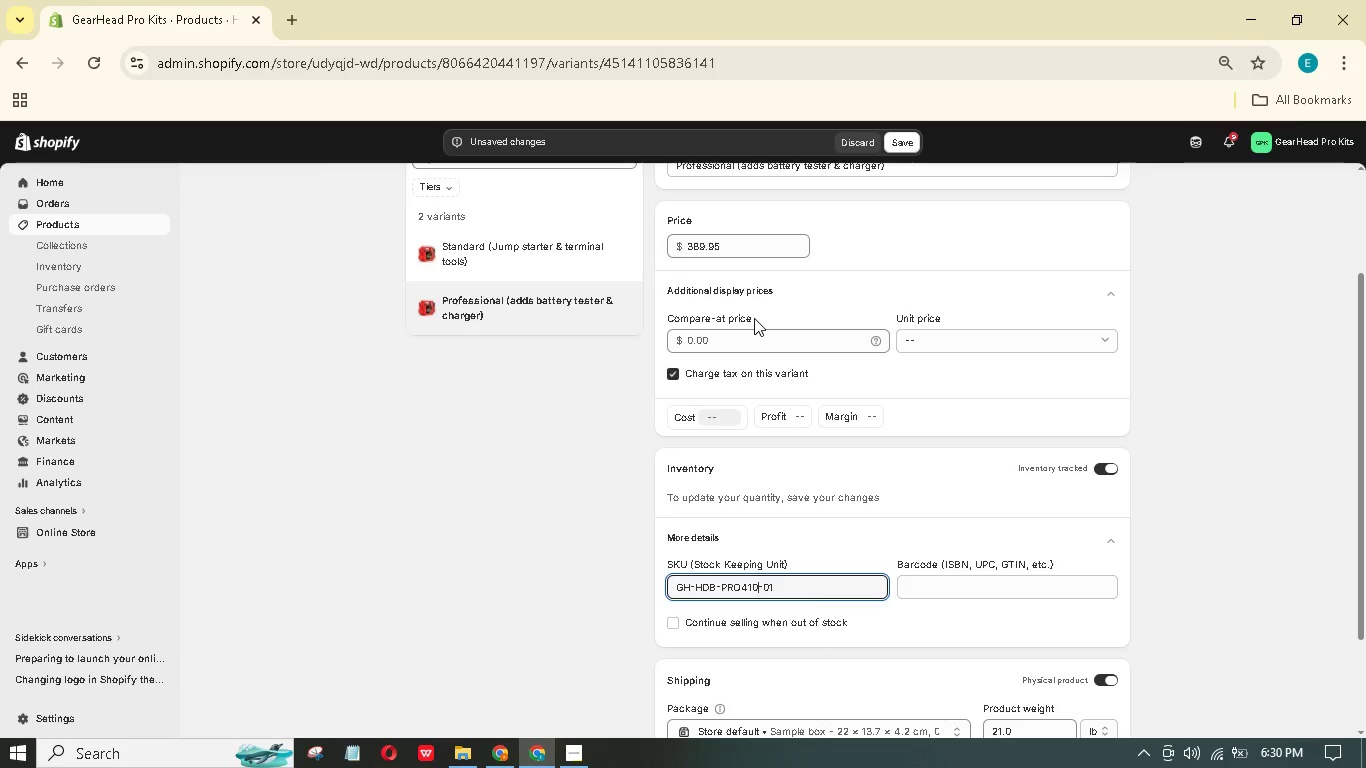 
key(Numpad0)
 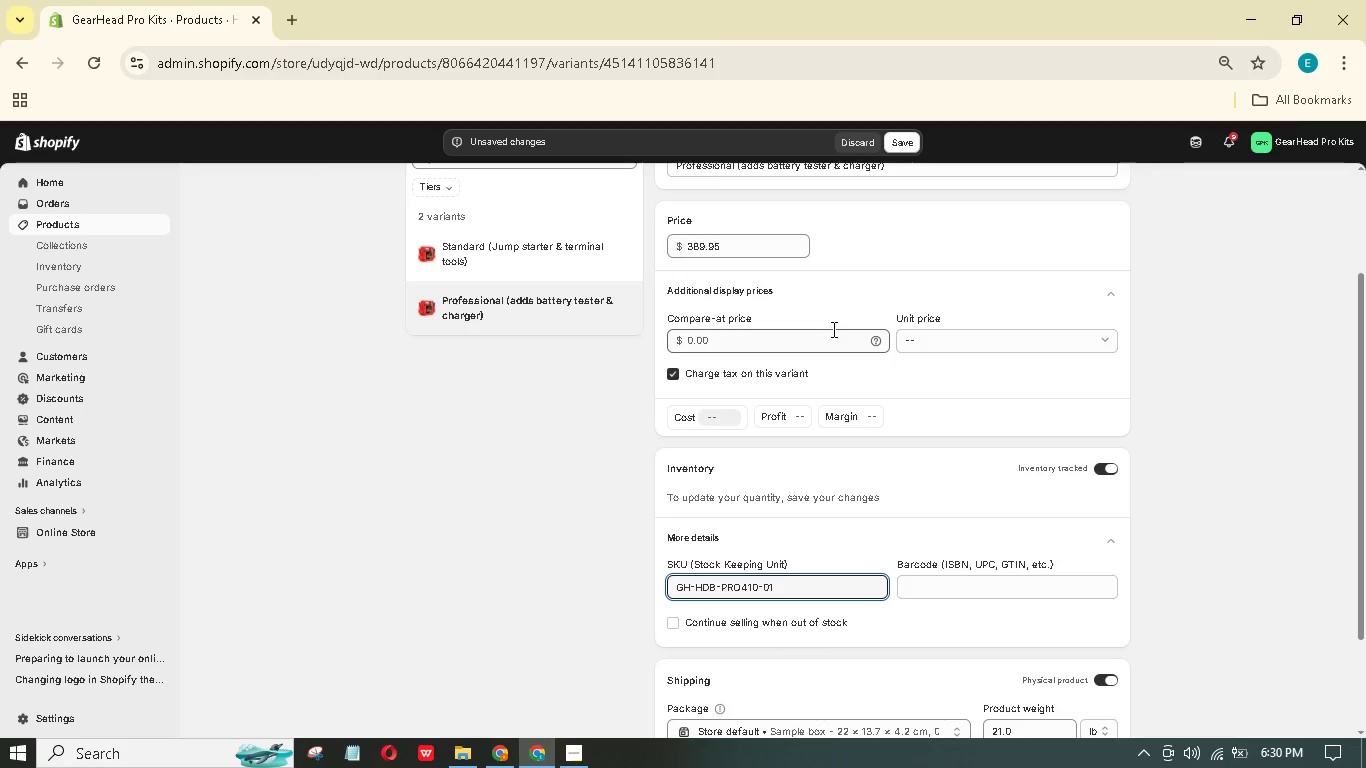 
key(Backspace)
 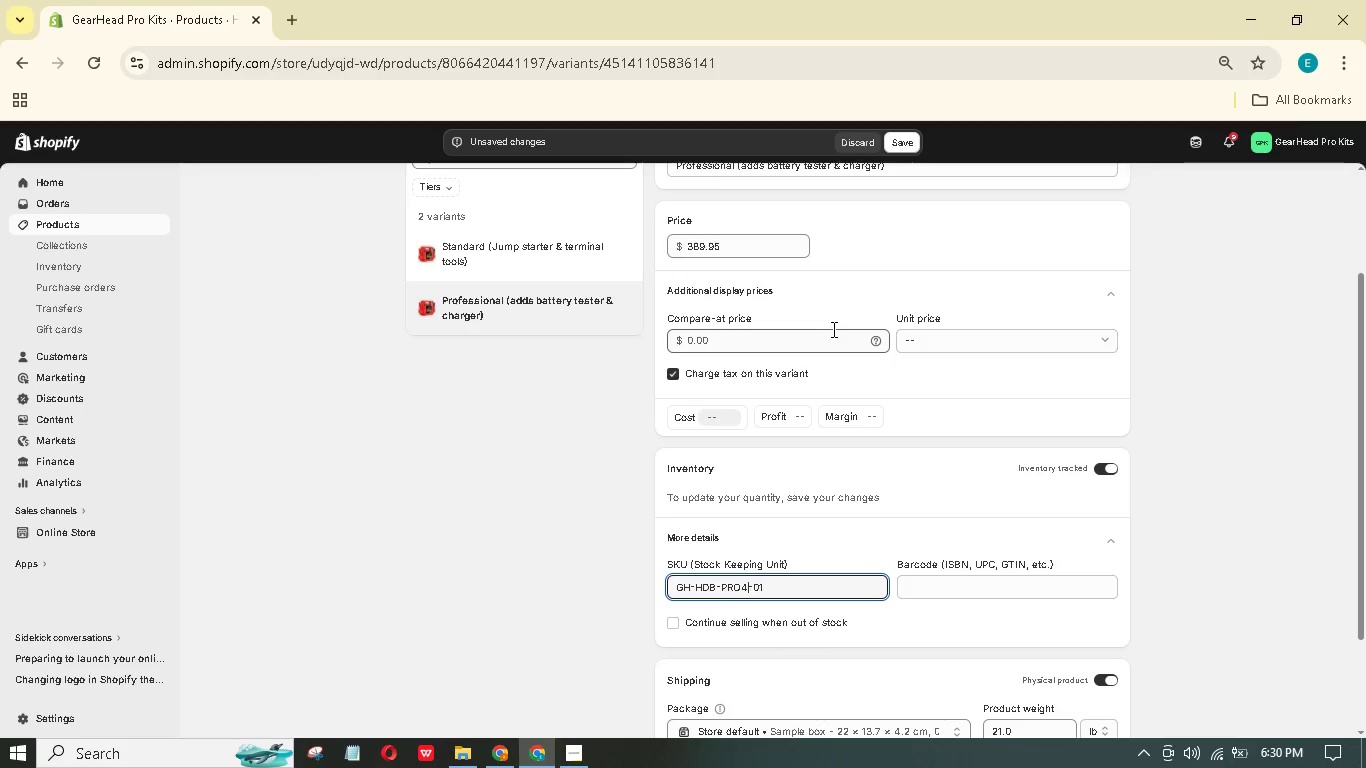 
key(Backspace)
 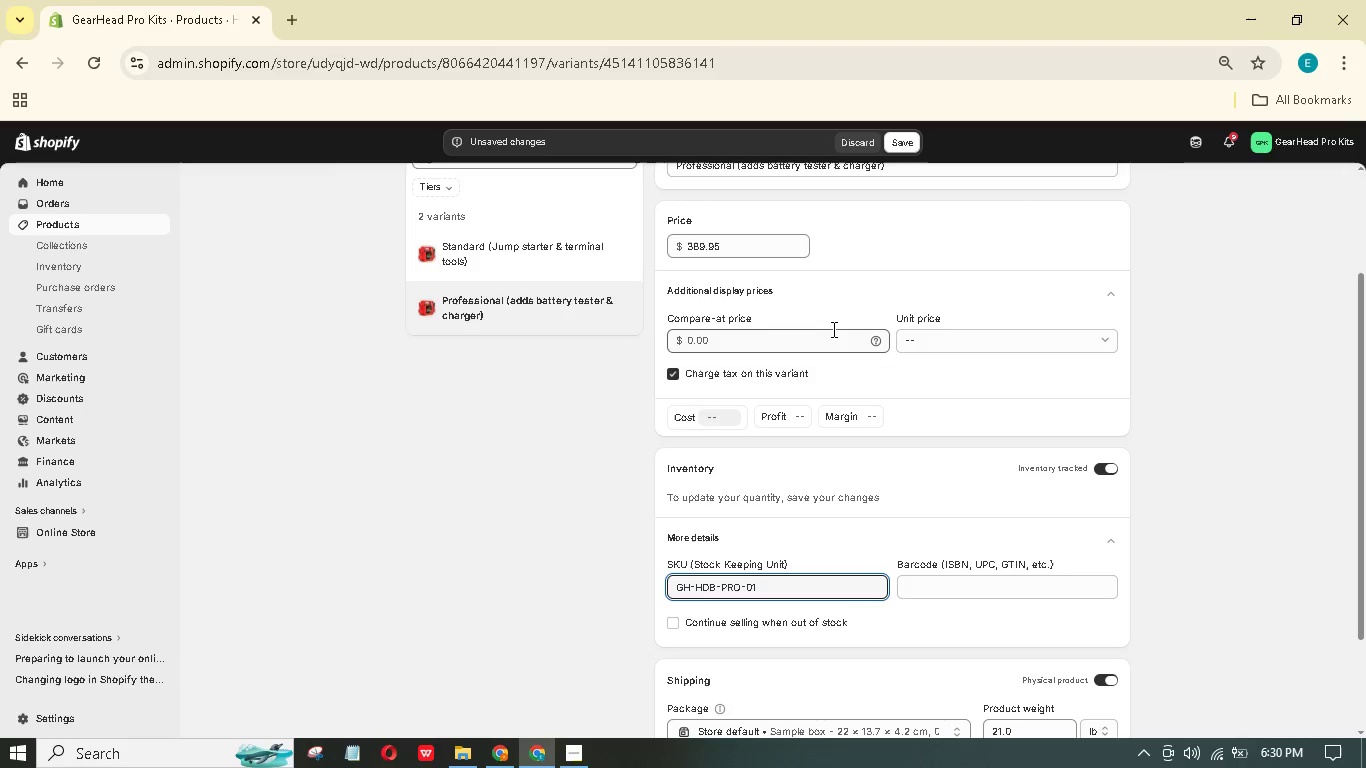 
key(Backspace)
 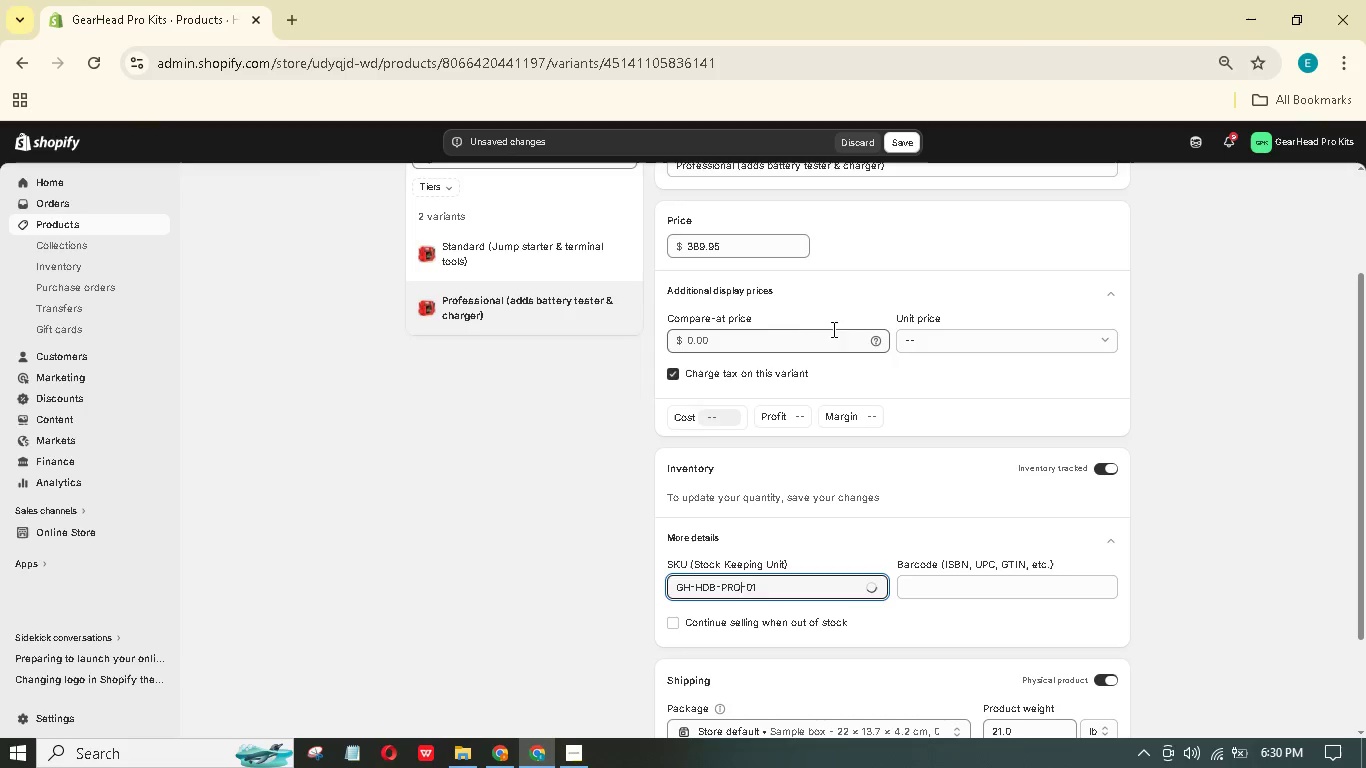 
left_click([811, 334])
 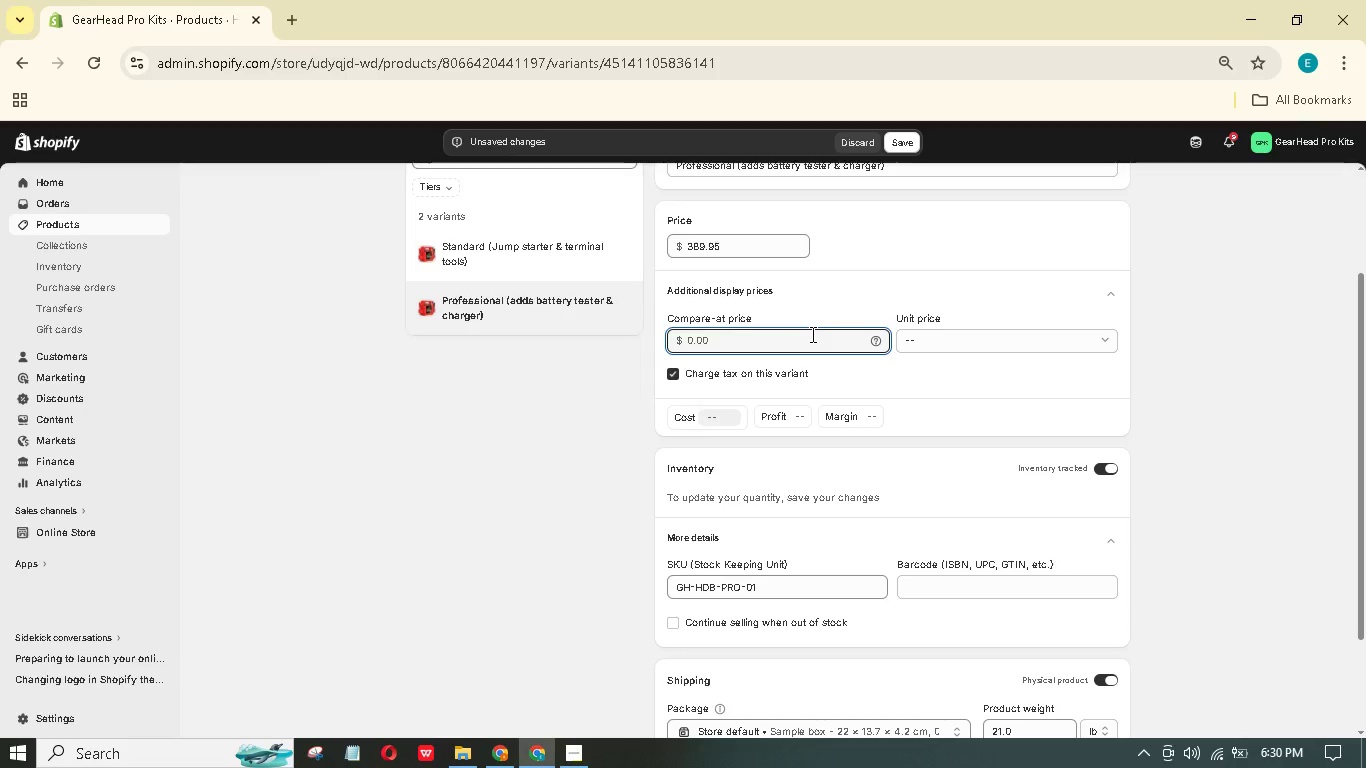 
key(Numpad4)
 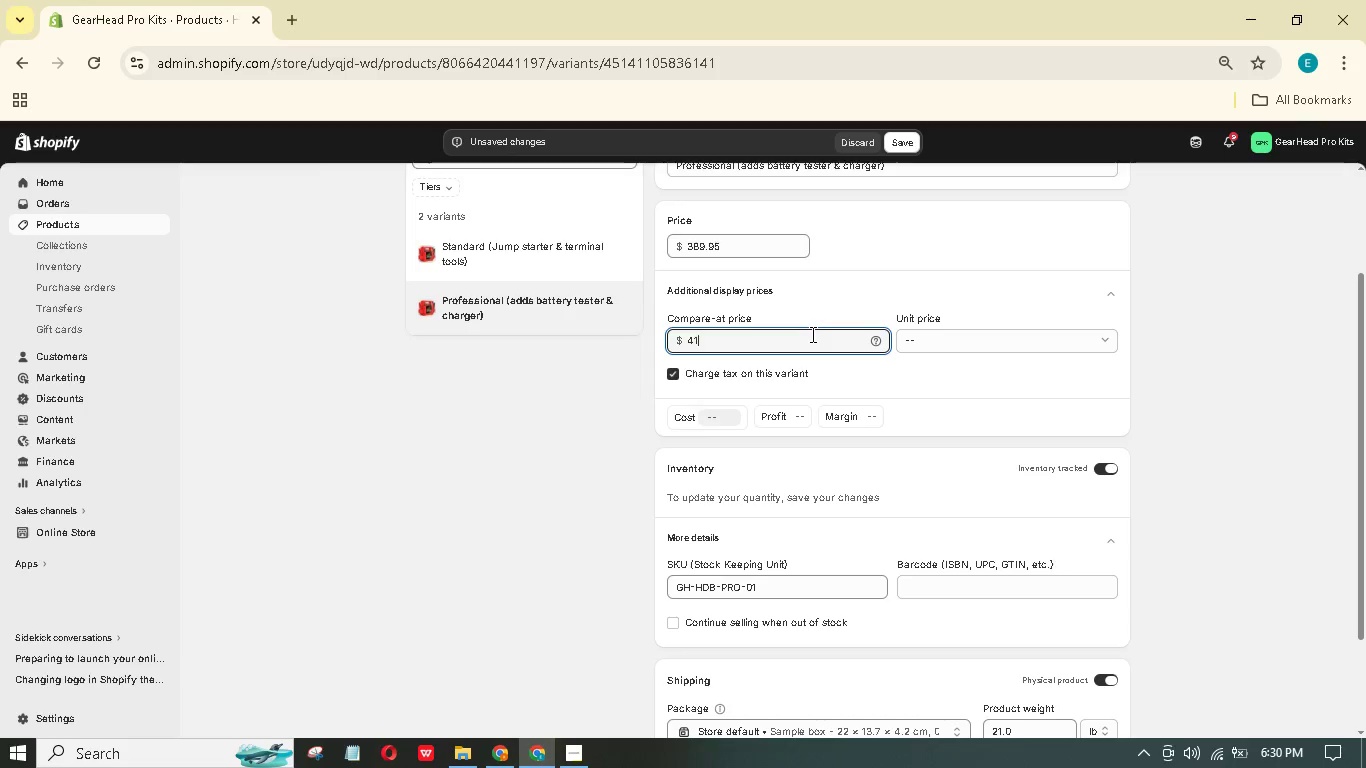 
key(Numpad1)
 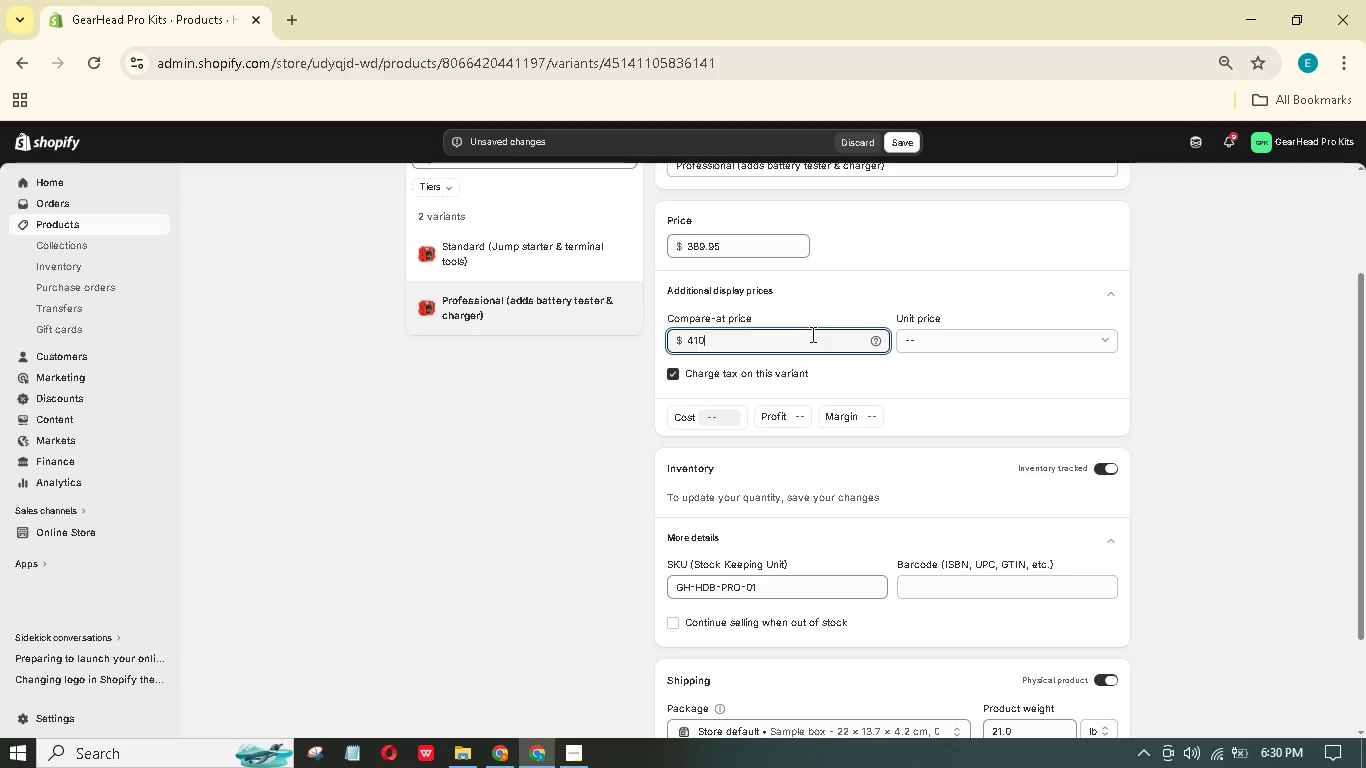 
key(Numpad0)
 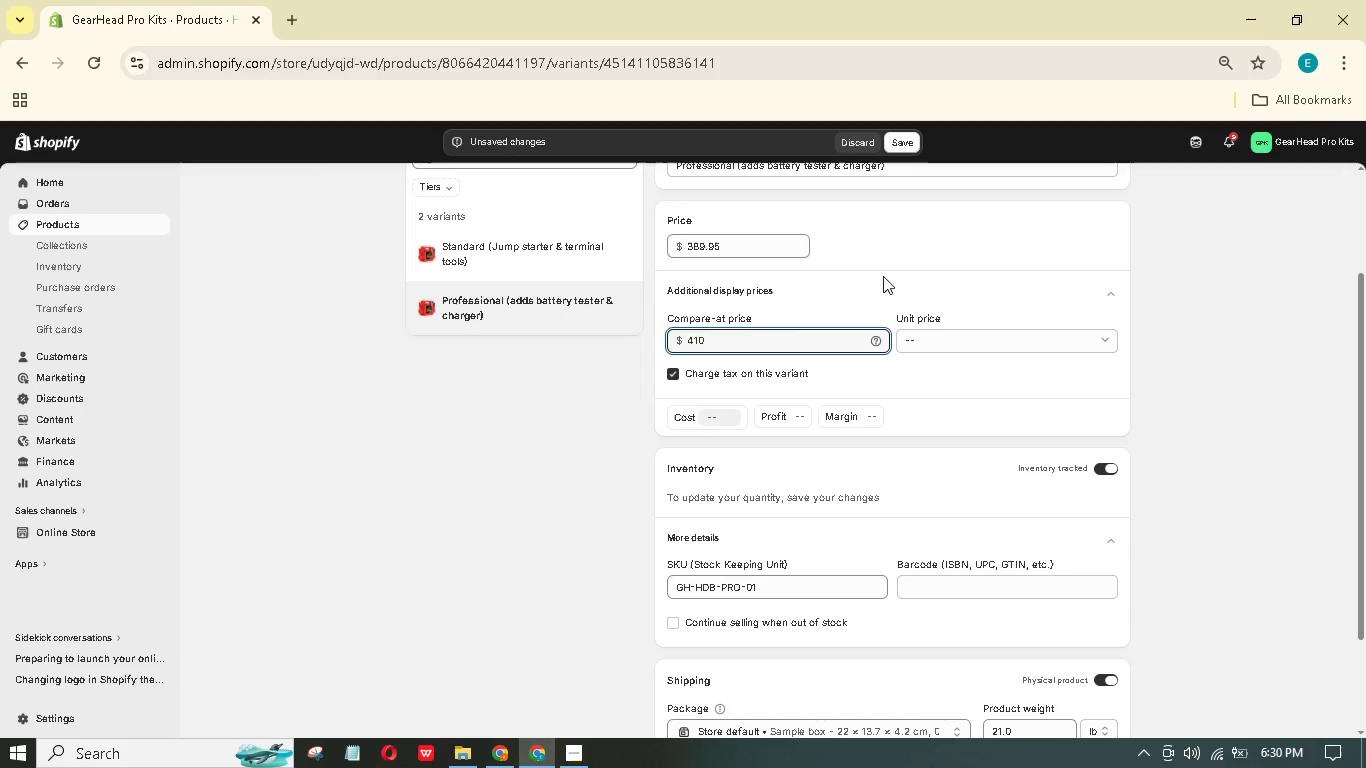 
scroll: coordinate [890, 285], scroll_direction: down, amount: 2.0
 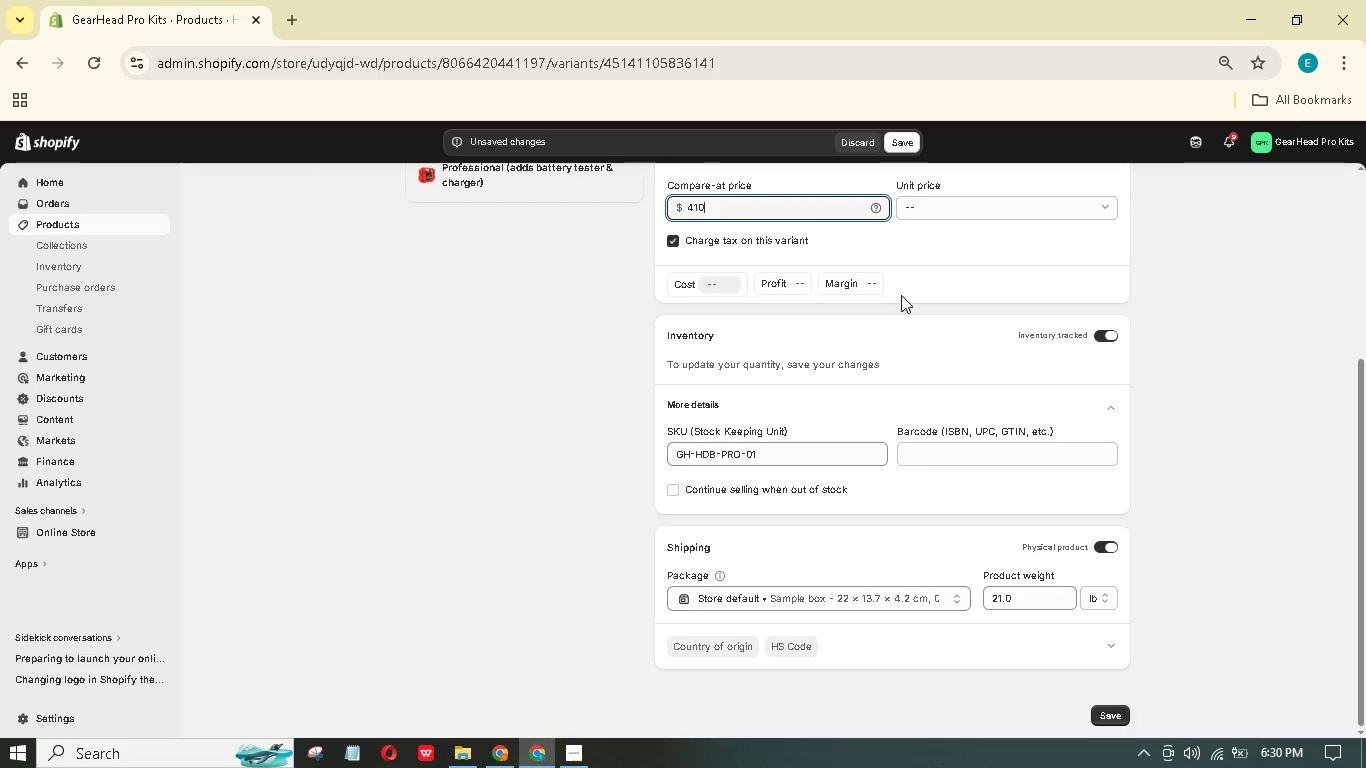 
scroll: coordinate [909, 320], scroll_direction: up, amount: 5.0
 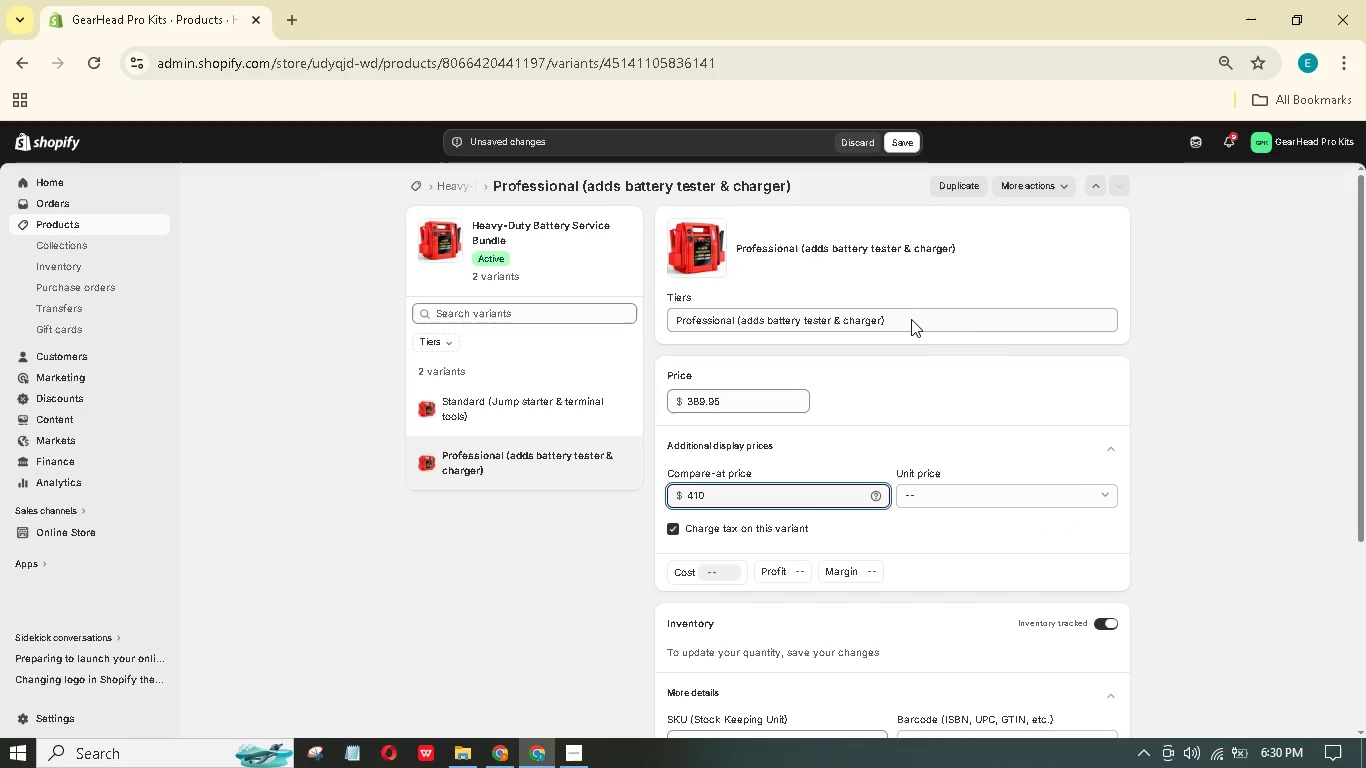 
left_click([896, 135])
 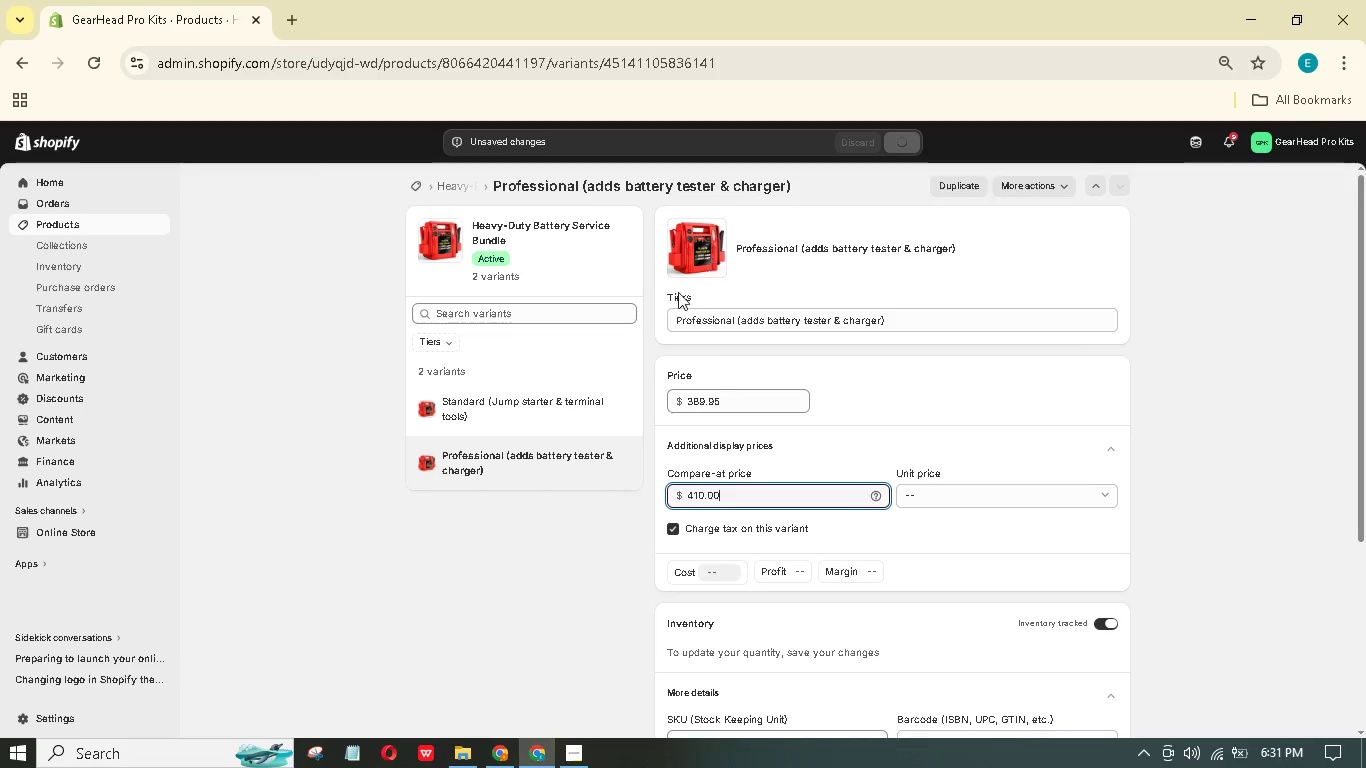 
wait(5.34)
 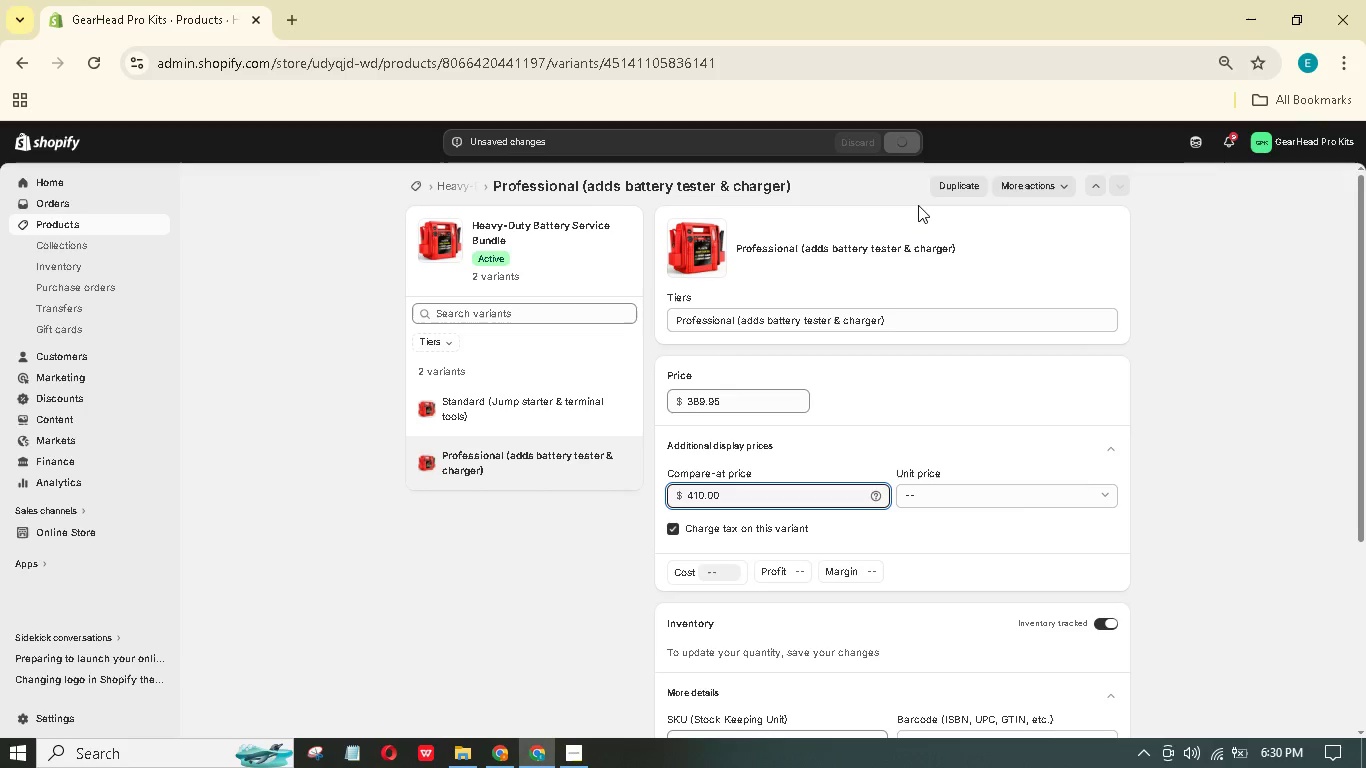 
left_click([583, 395])
 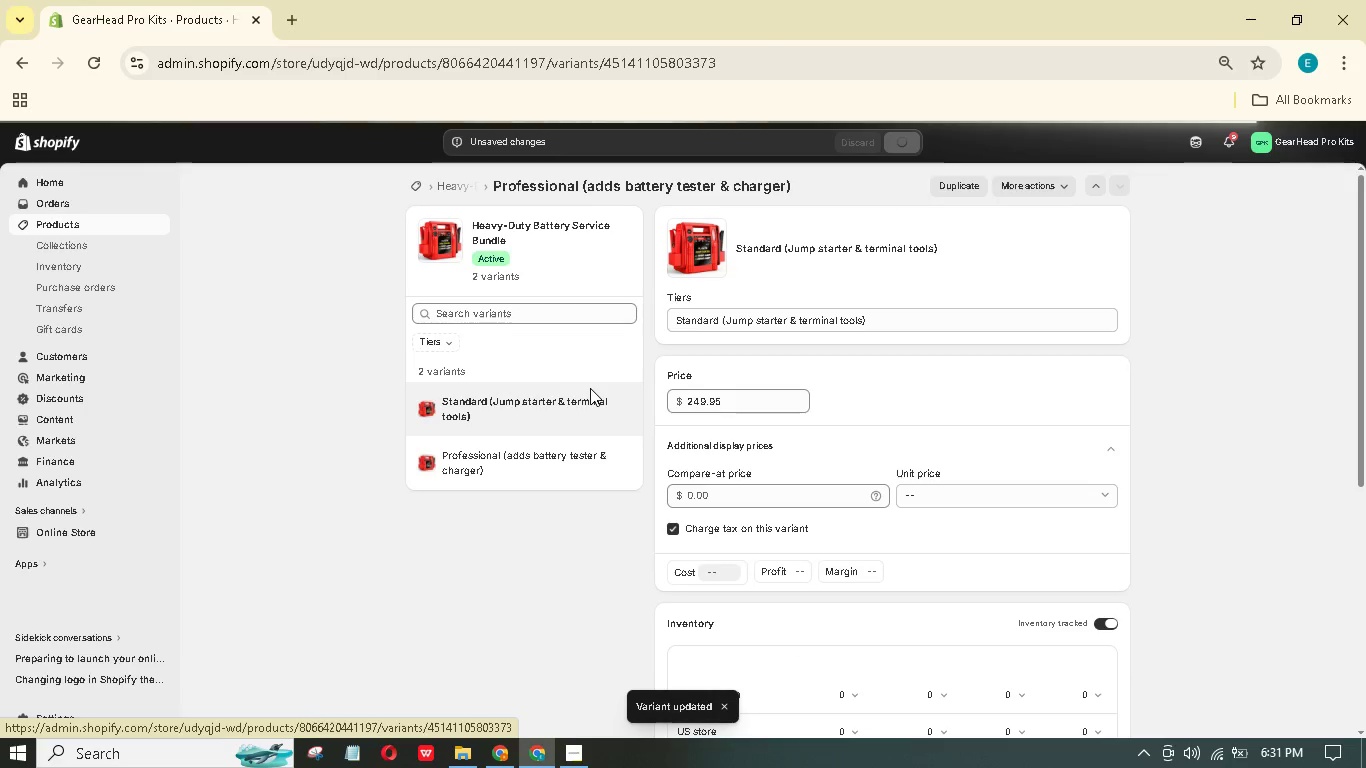 
wait(7.8)
 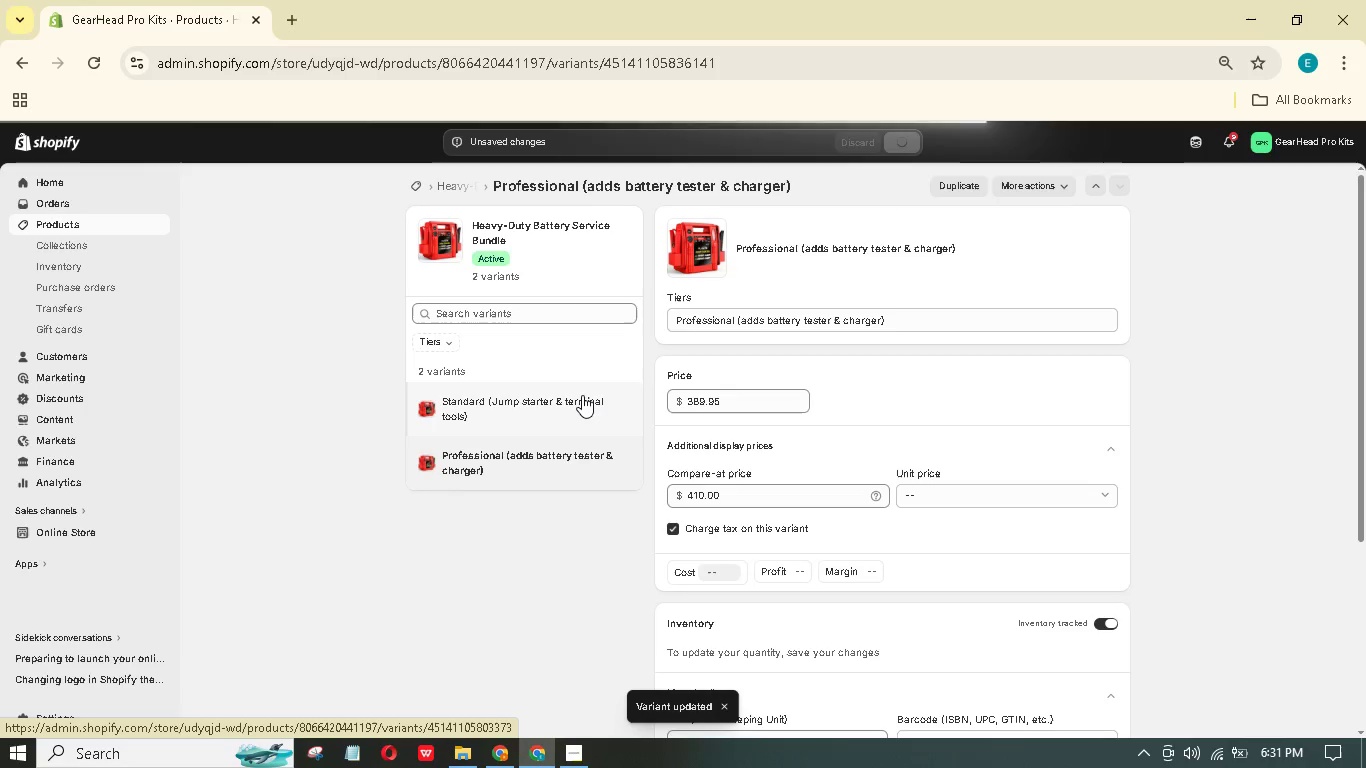 
left_click([751, 493])
 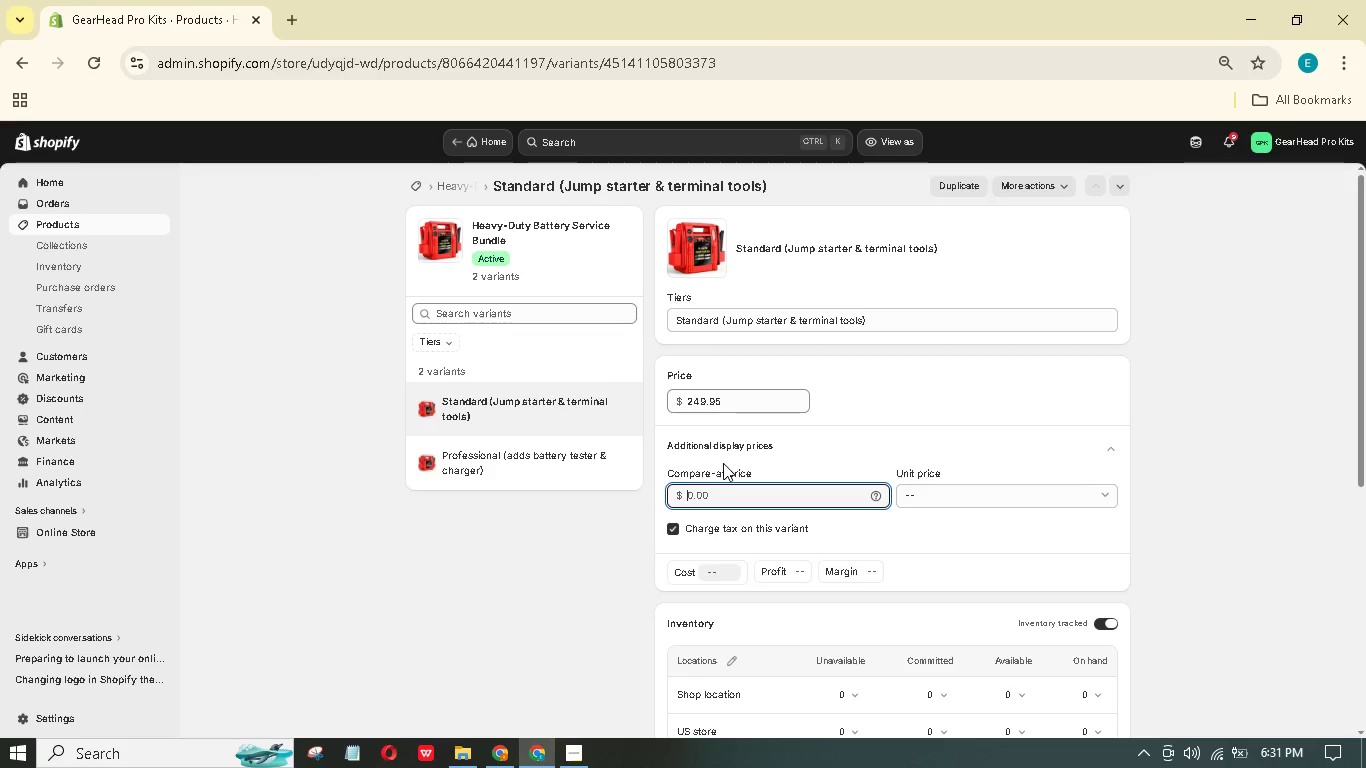 
key(Numpad1)
 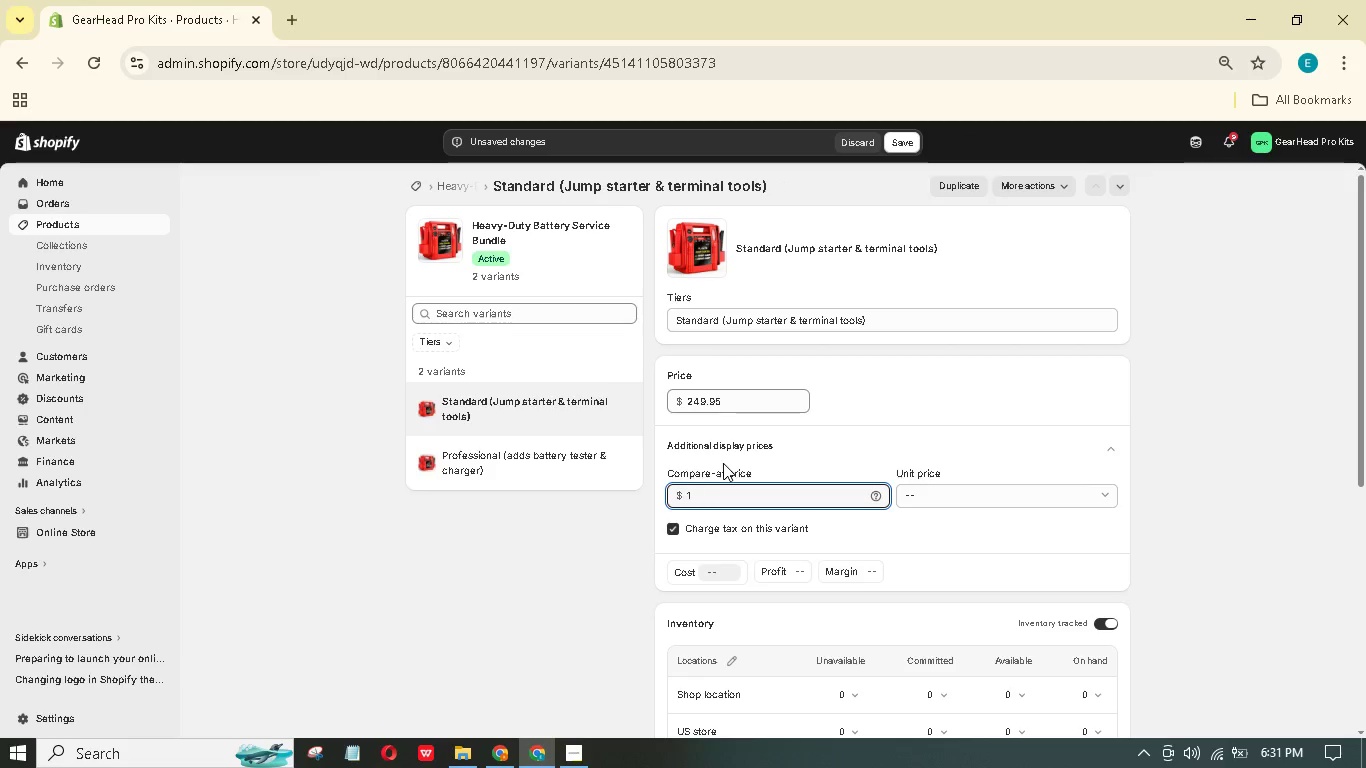 
key(Backspace)
 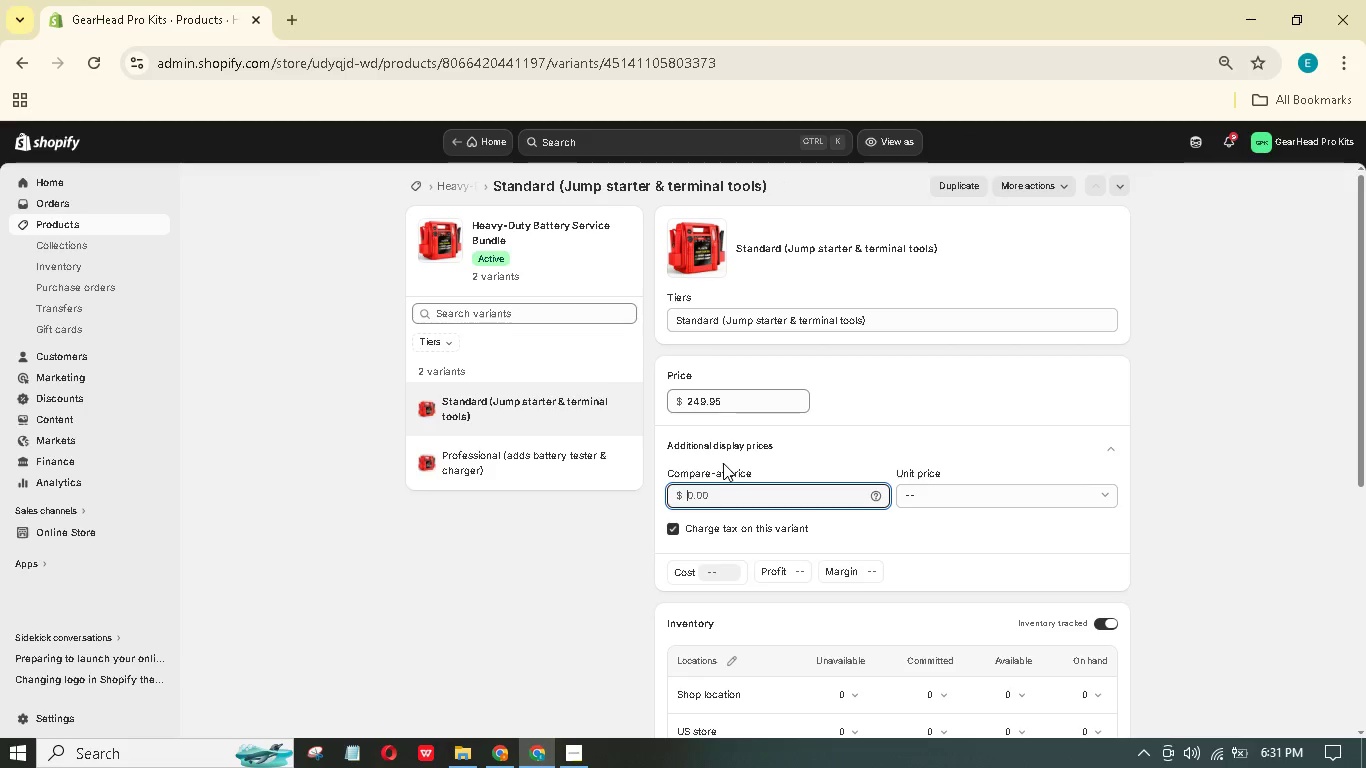 
key(Numpad2)
 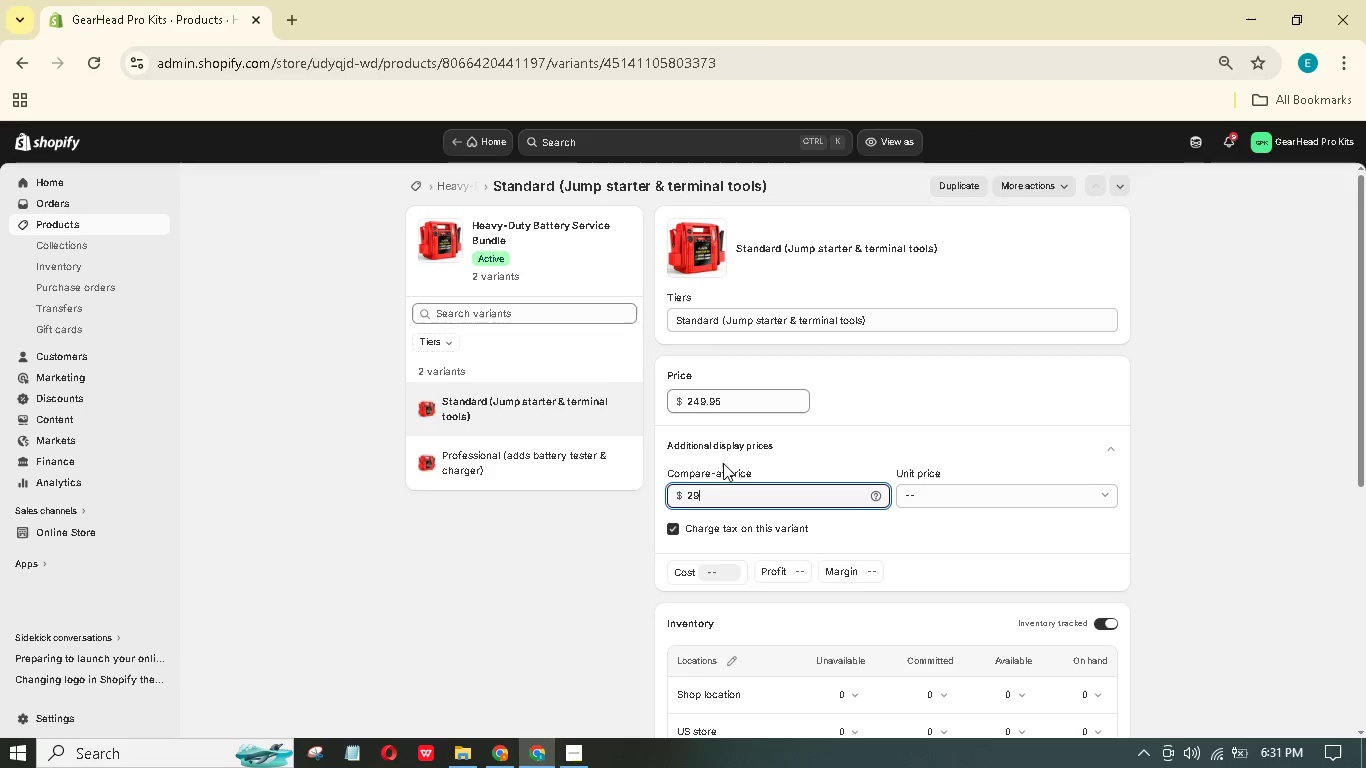 
key(Numpad9)
 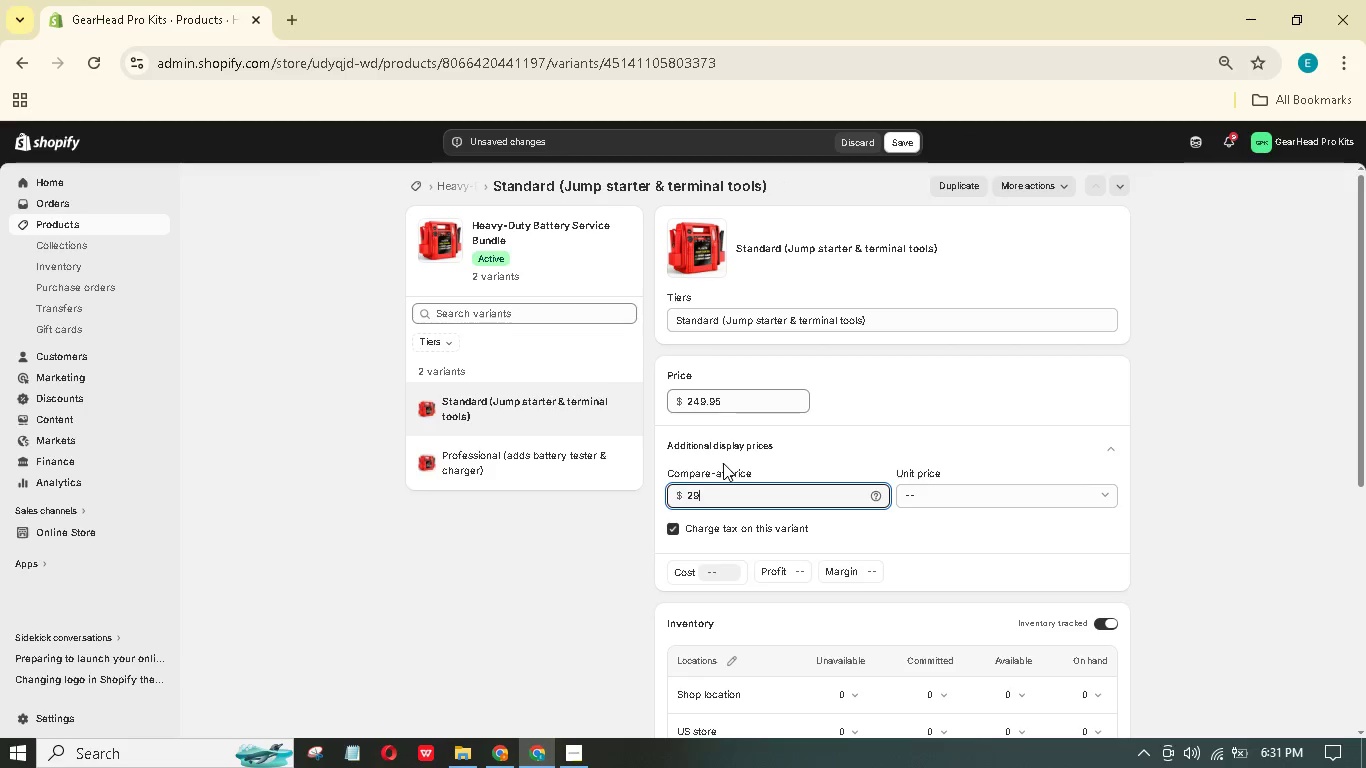 
key(Numpad9)
 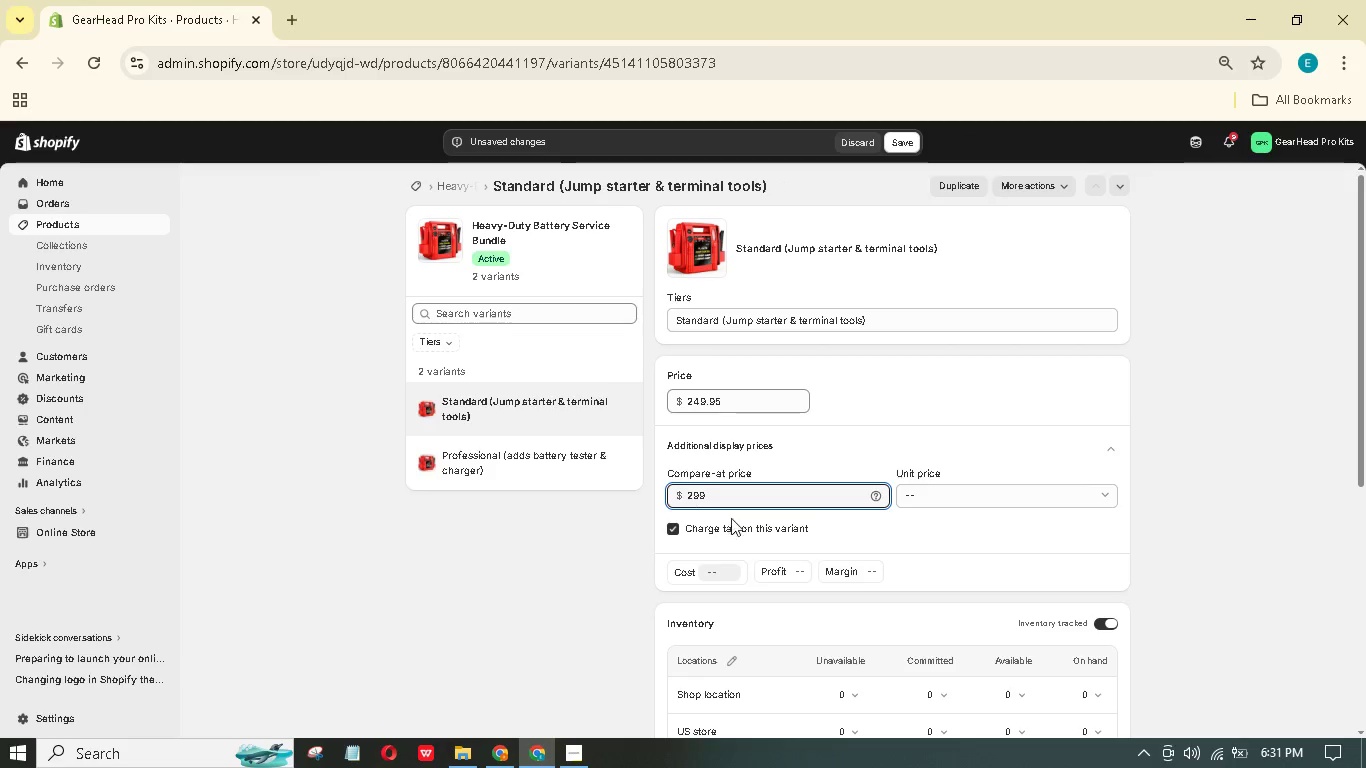 
scroll: coordinate [745, 519], scroll_direction: down, amount: 3.0
 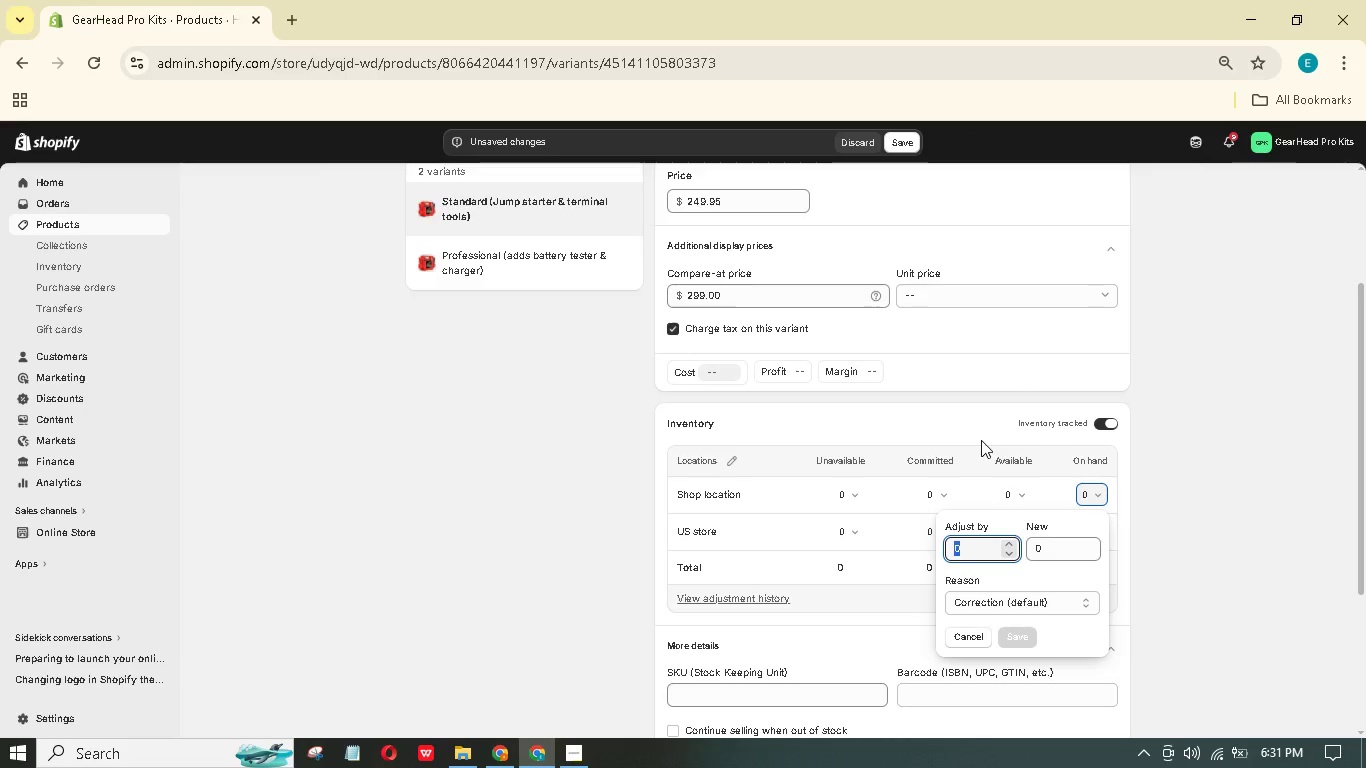 
key(Numpad1)
 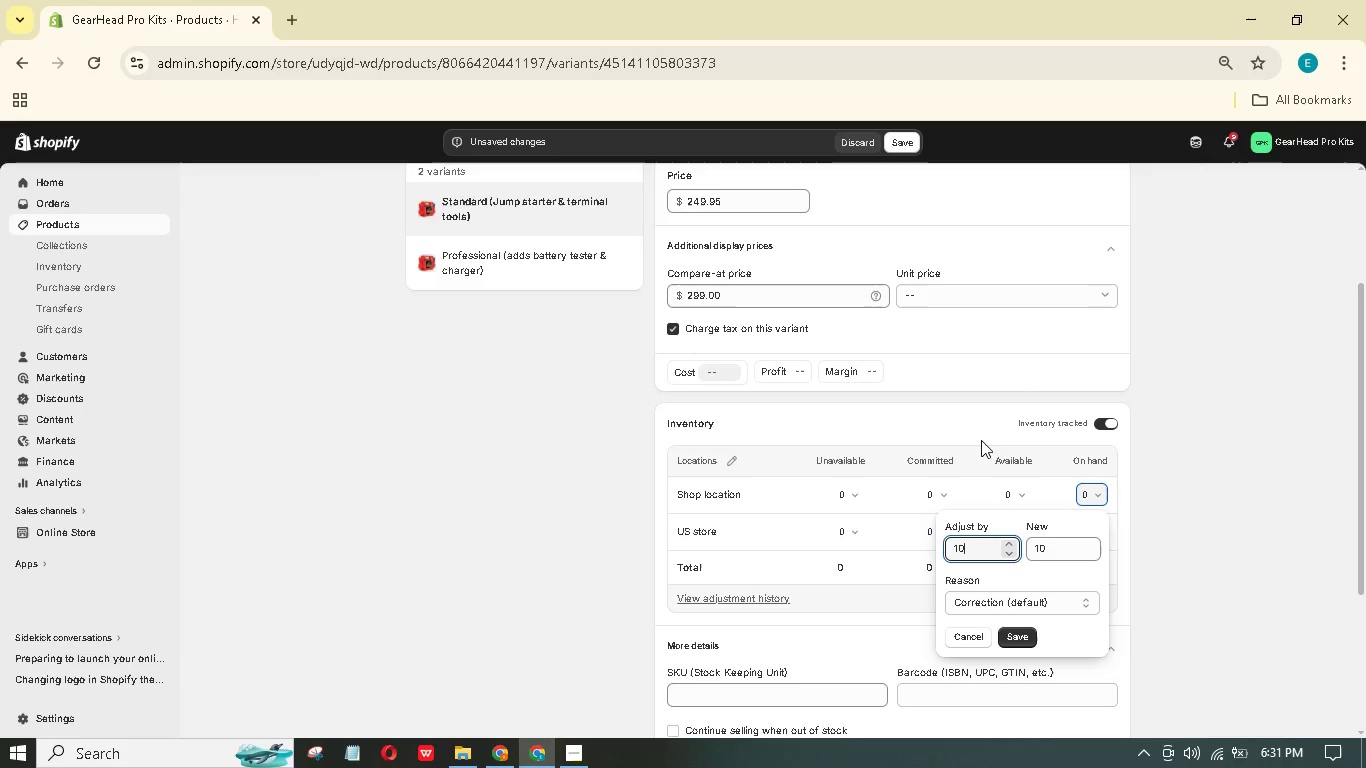 
key(Numpad0)
 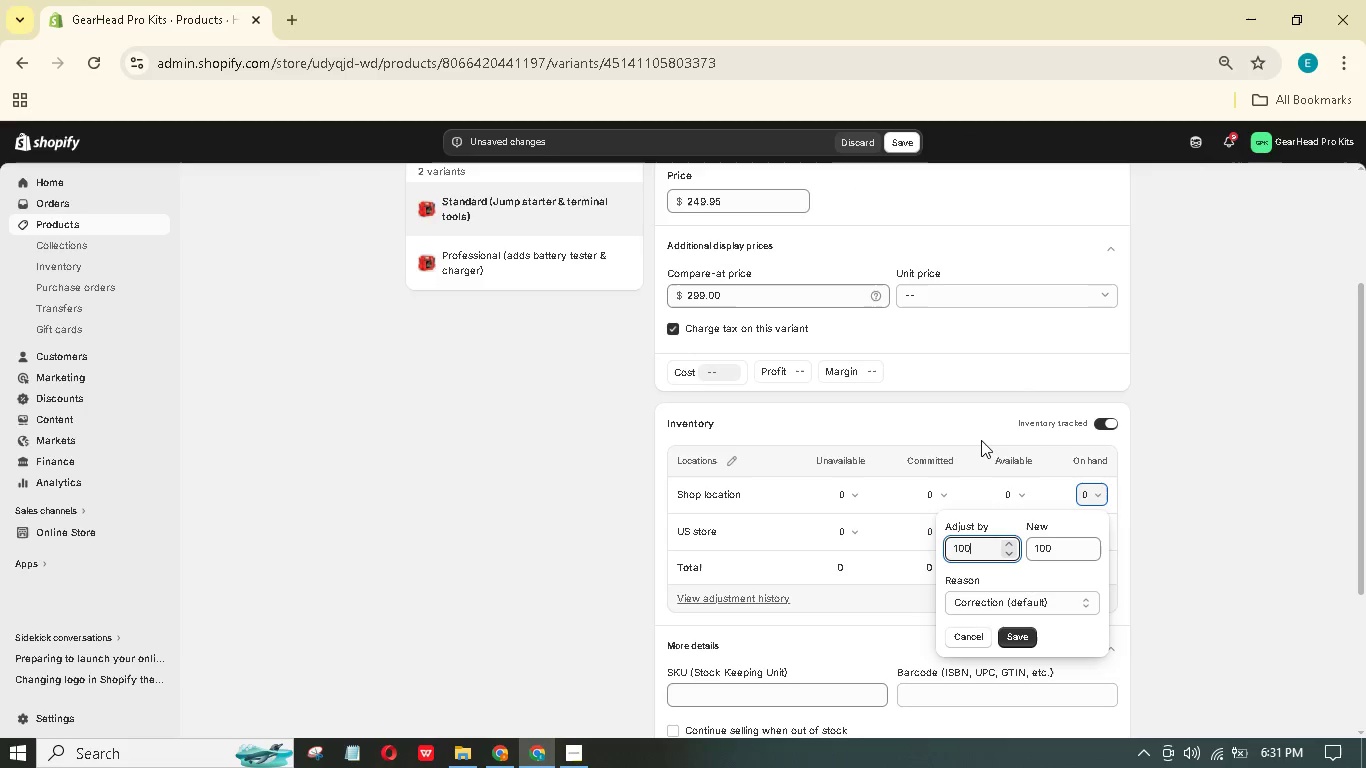 
key(Numpad0)
 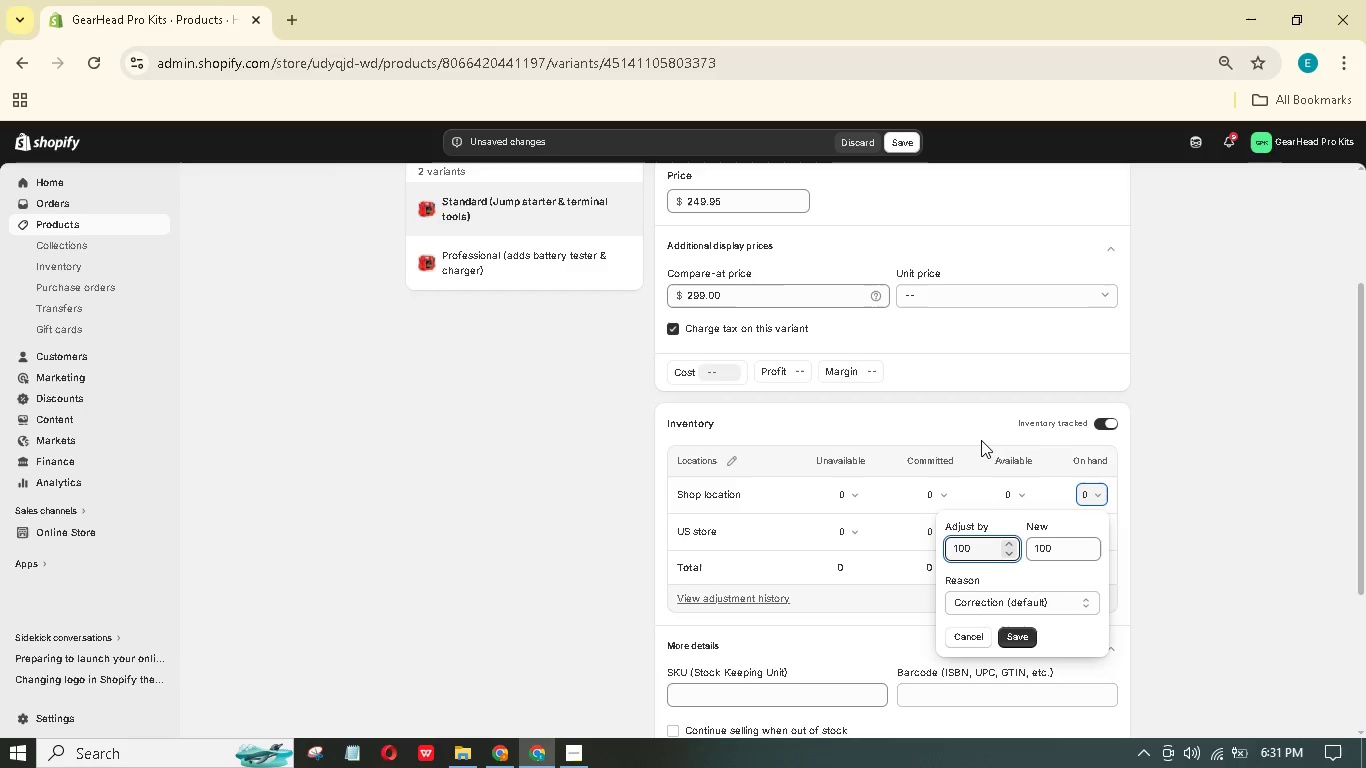 
key(Enter)
 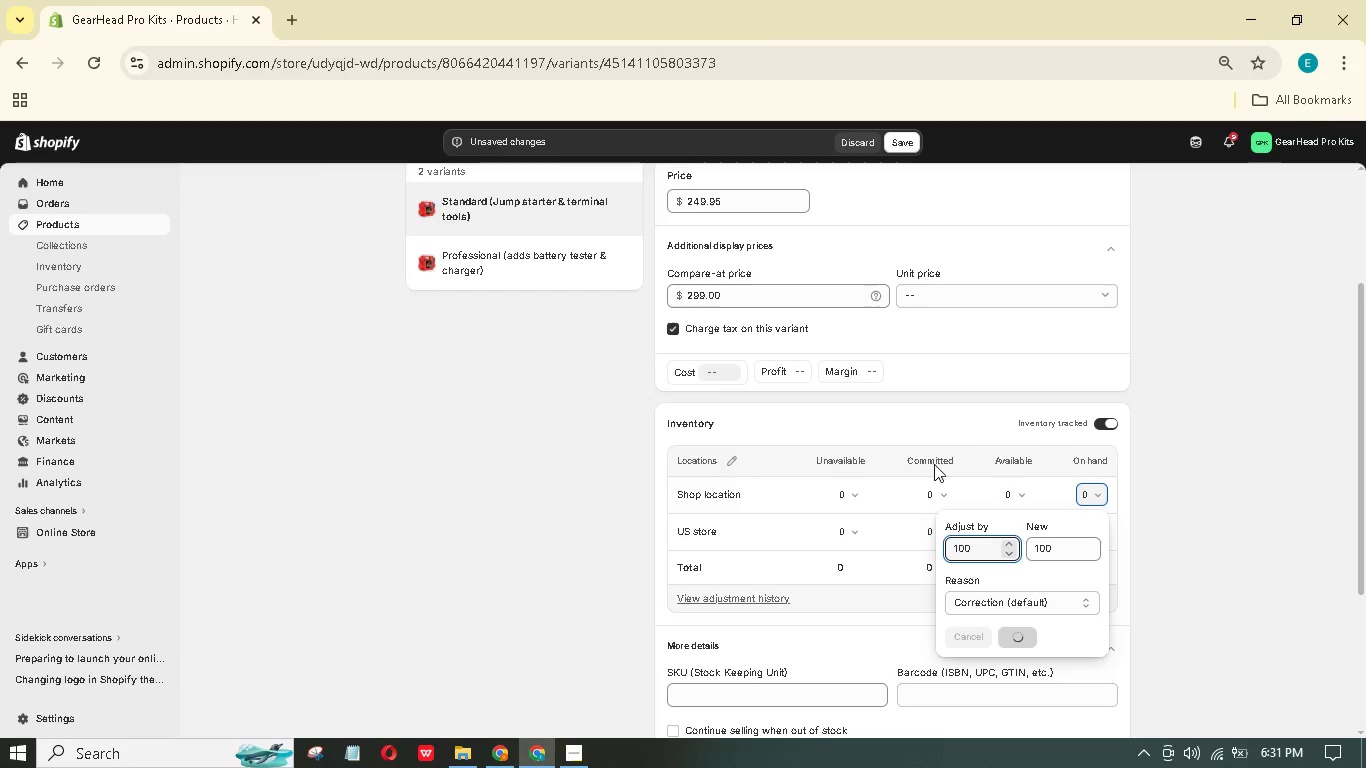 
scroll: coordinate [900, 565], scroll_direction: down, amount: 2.0
 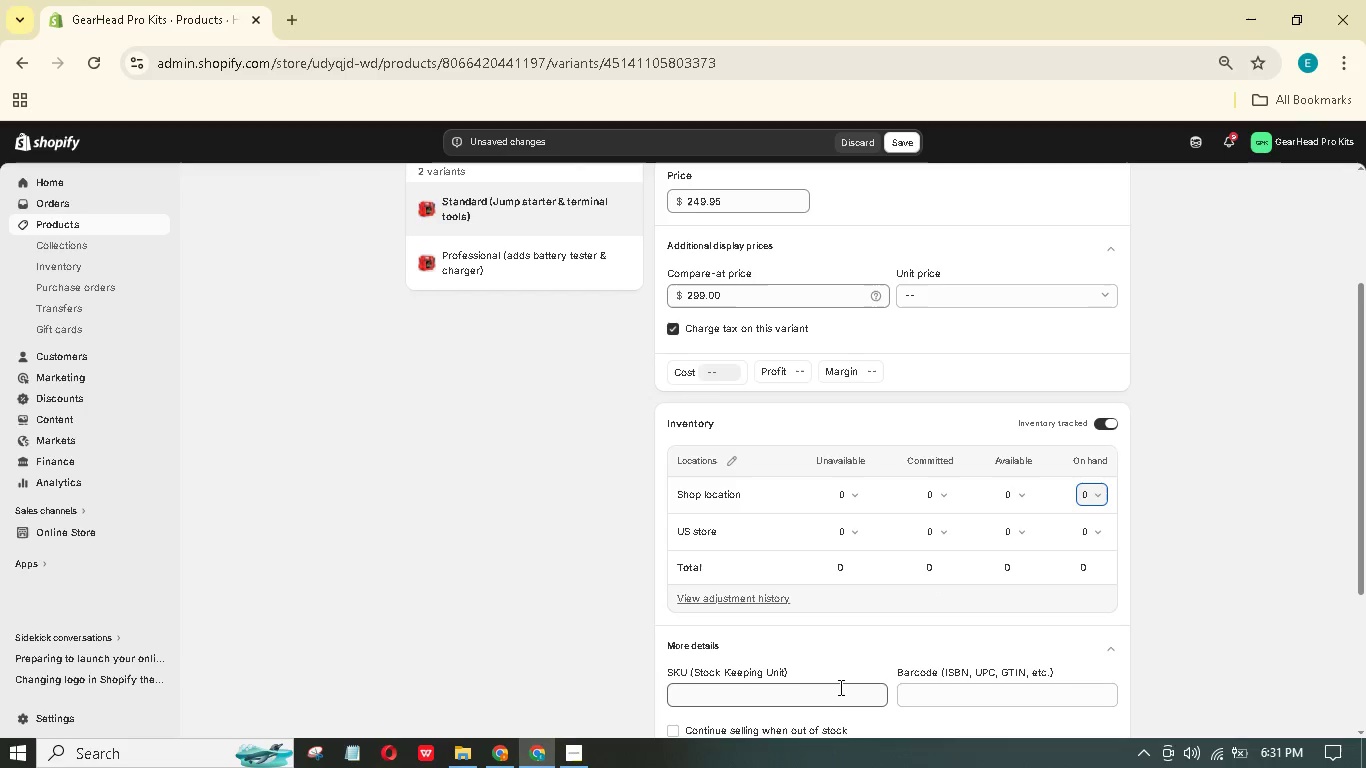 
left_click([839, 686])
 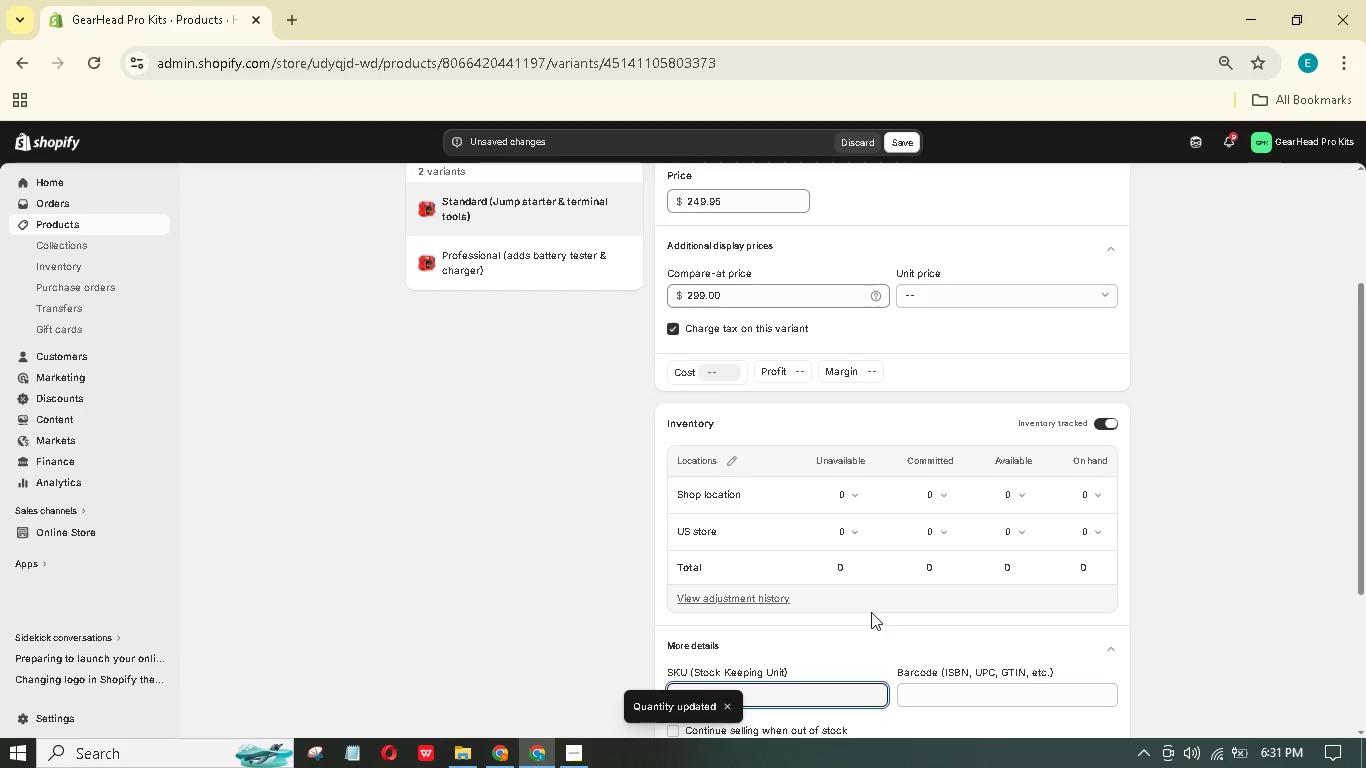 
type(GH-)
 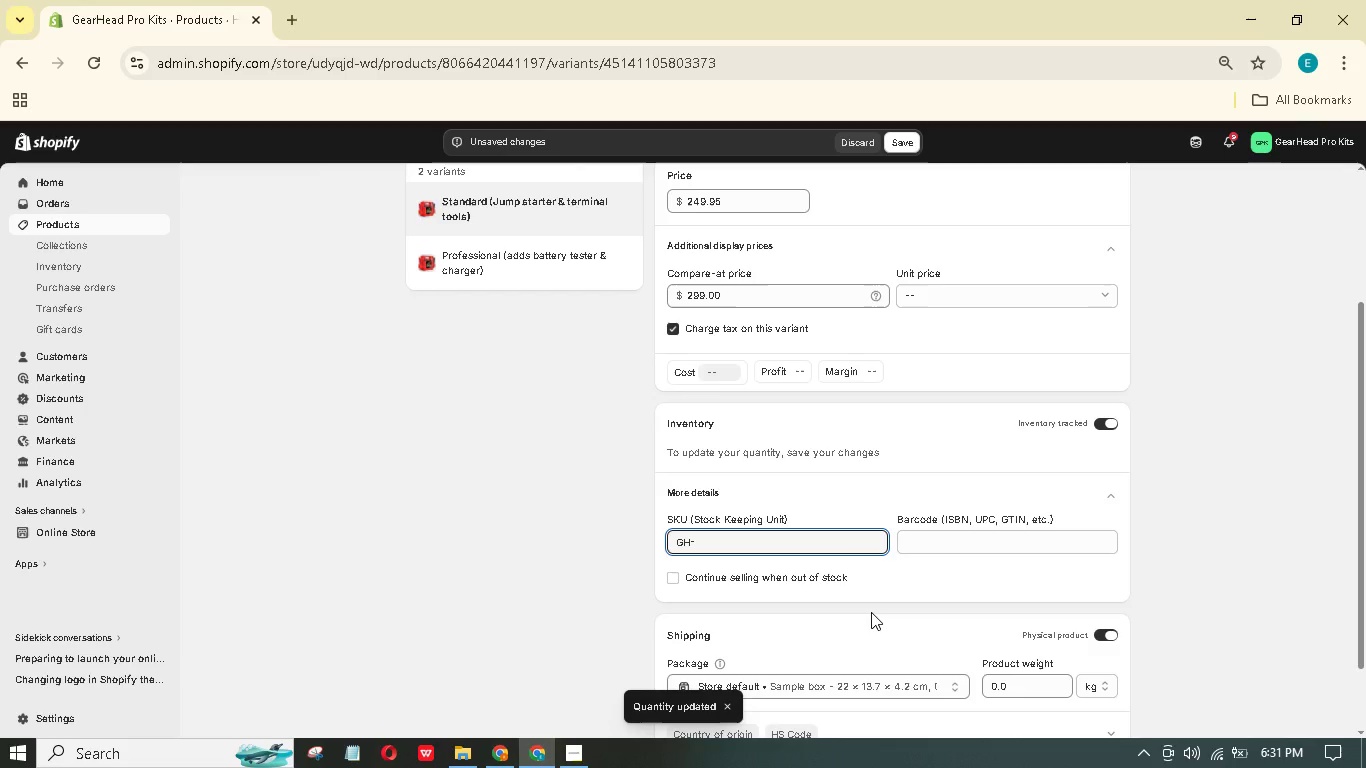 
type(HDB-s)
key(Backspace)
 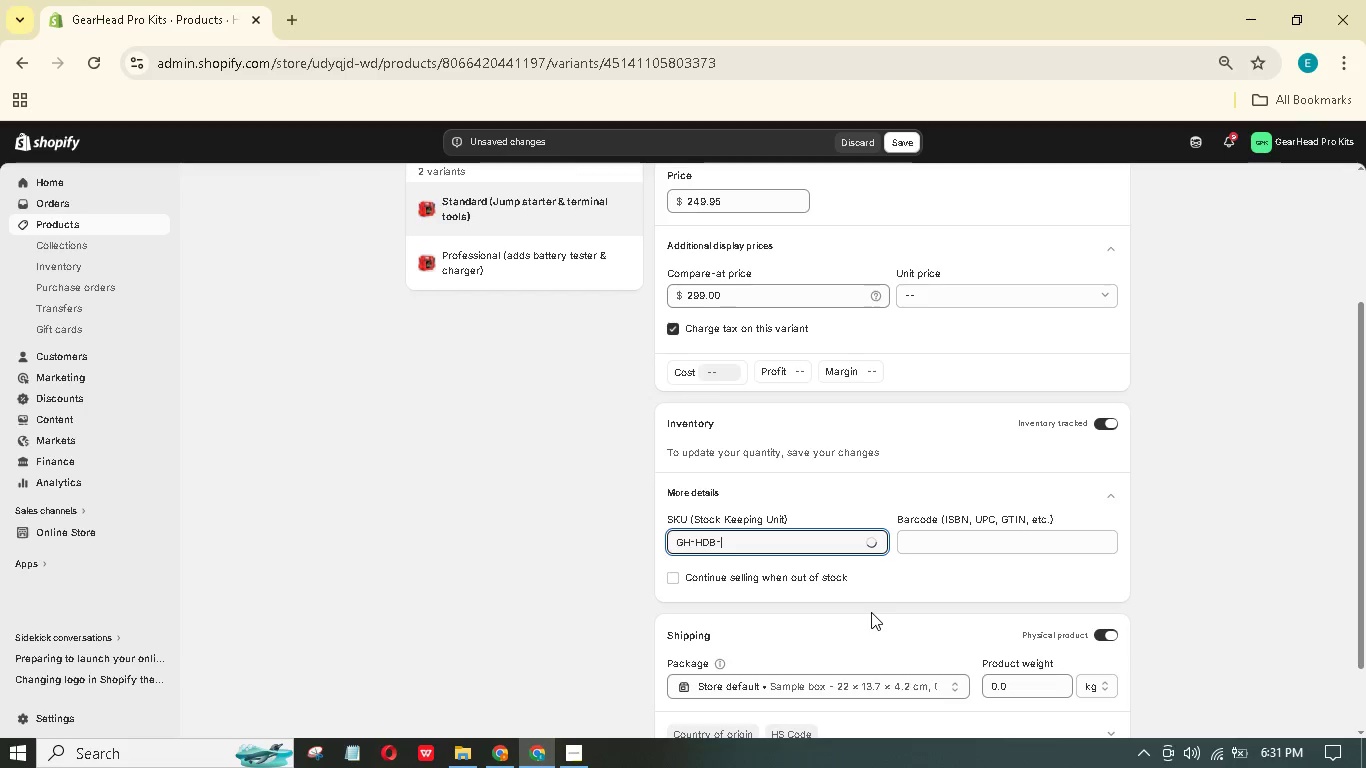 
key(Shift+Enter)
 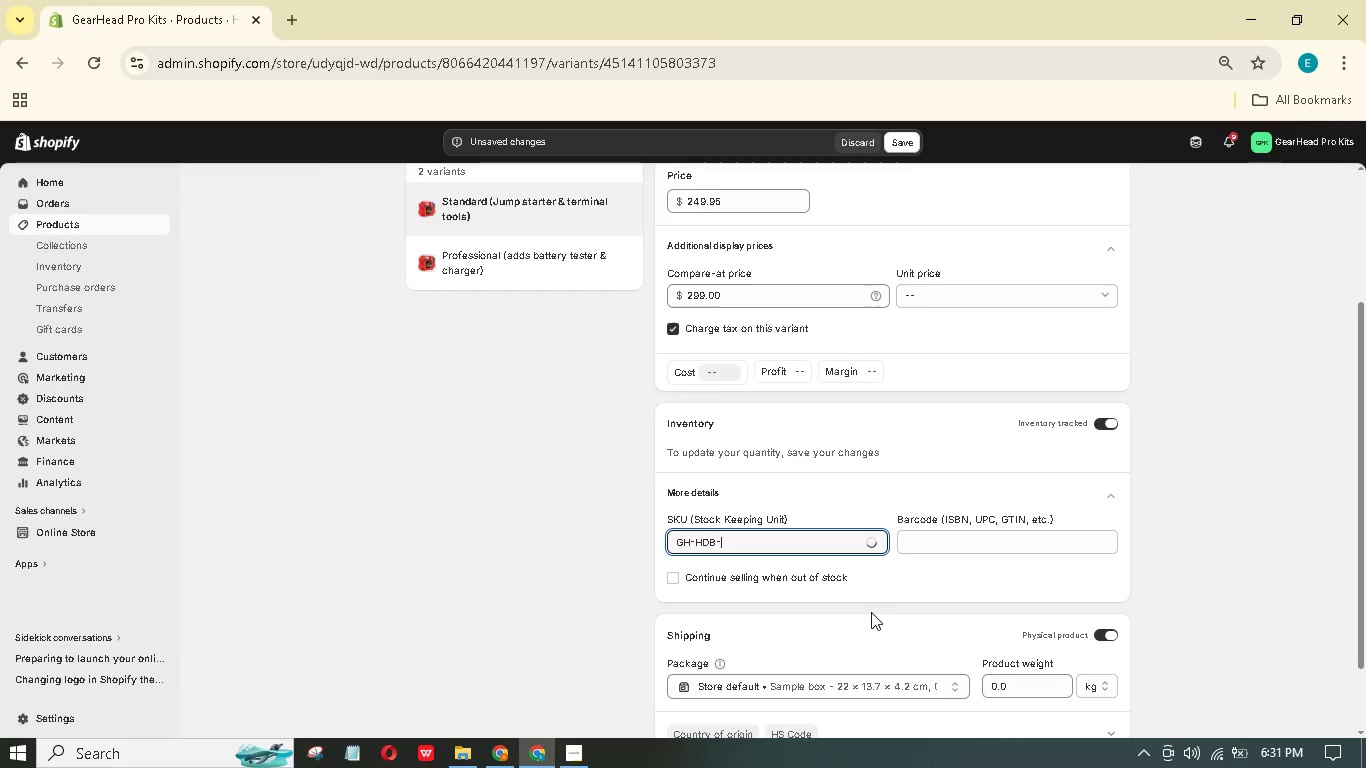 
type(STD-01)
 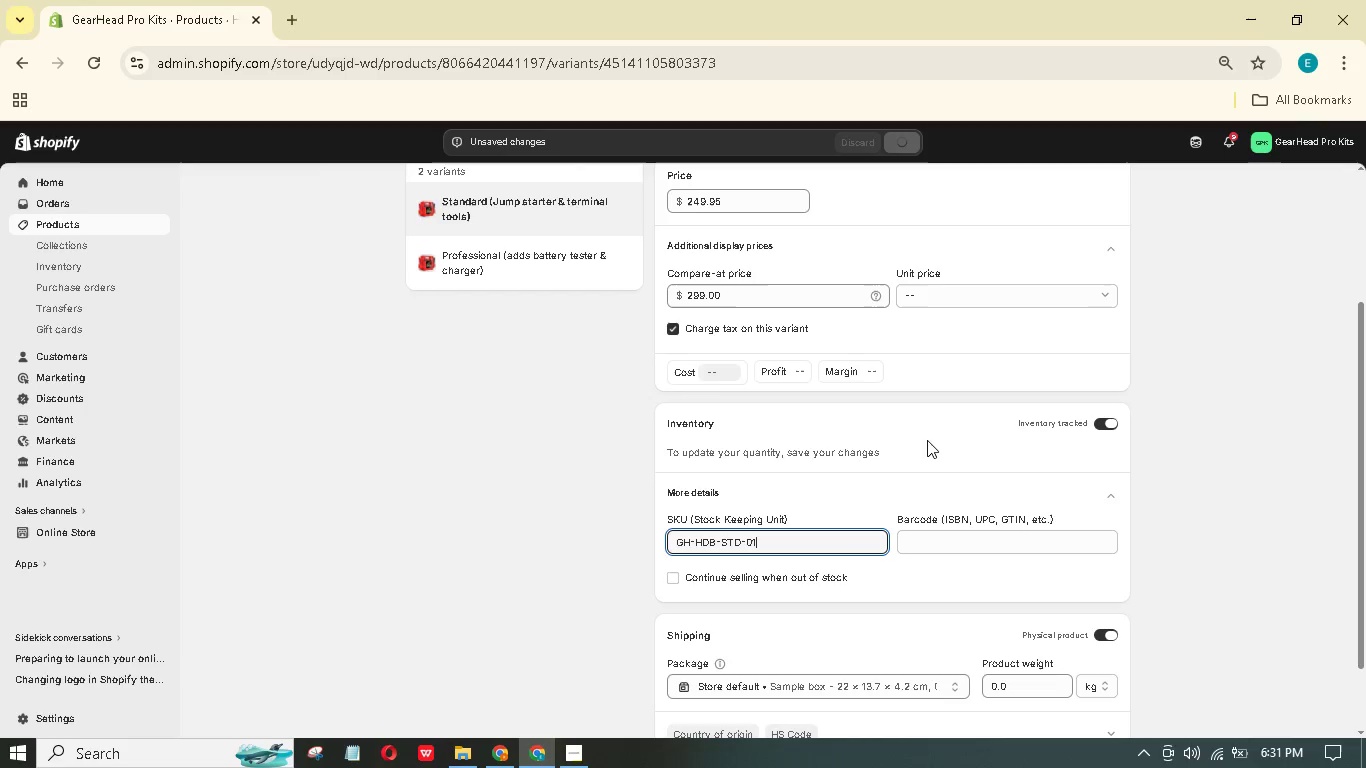 
left_click_drag(start_coordinate=[1033, 684], to_coordinate=[964, 671])
 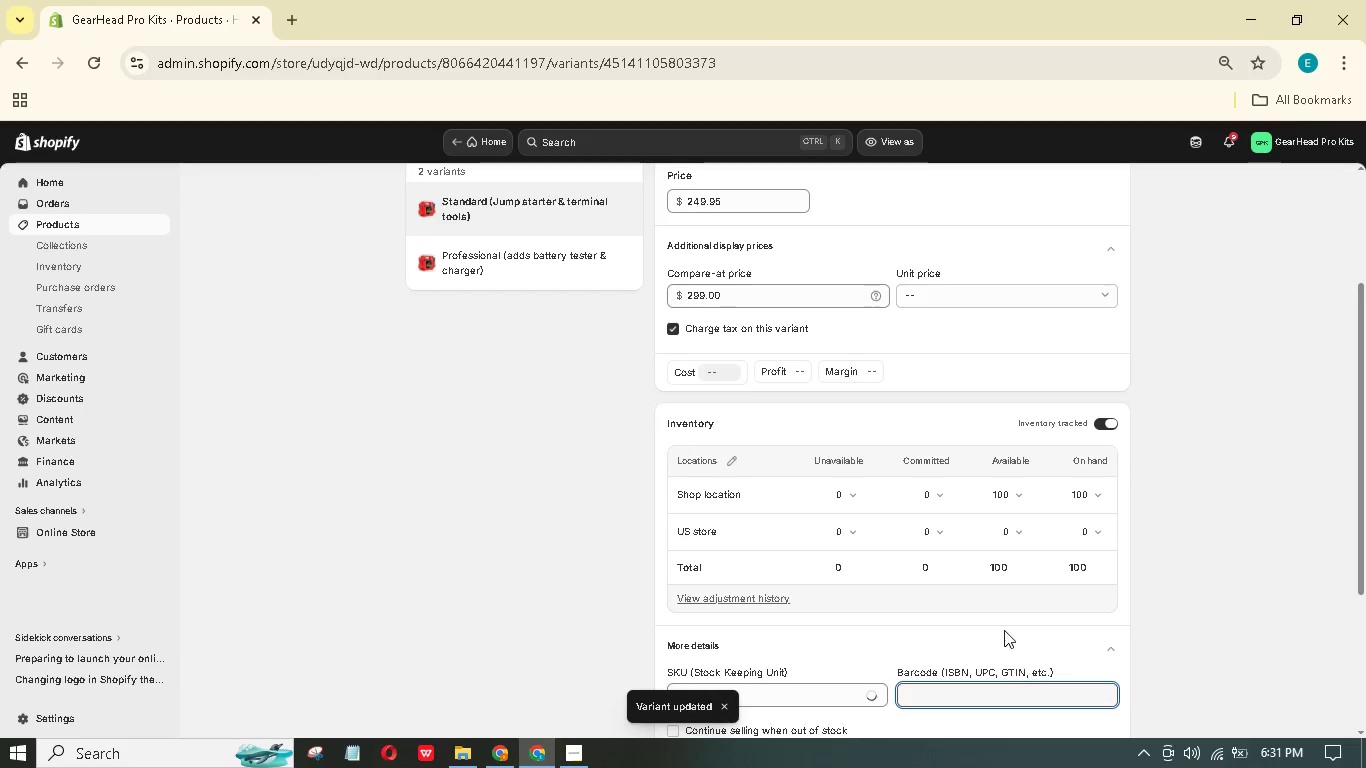 
scroll: coordinate [1003, 625], scroll_direction: down, amount: 2.0
 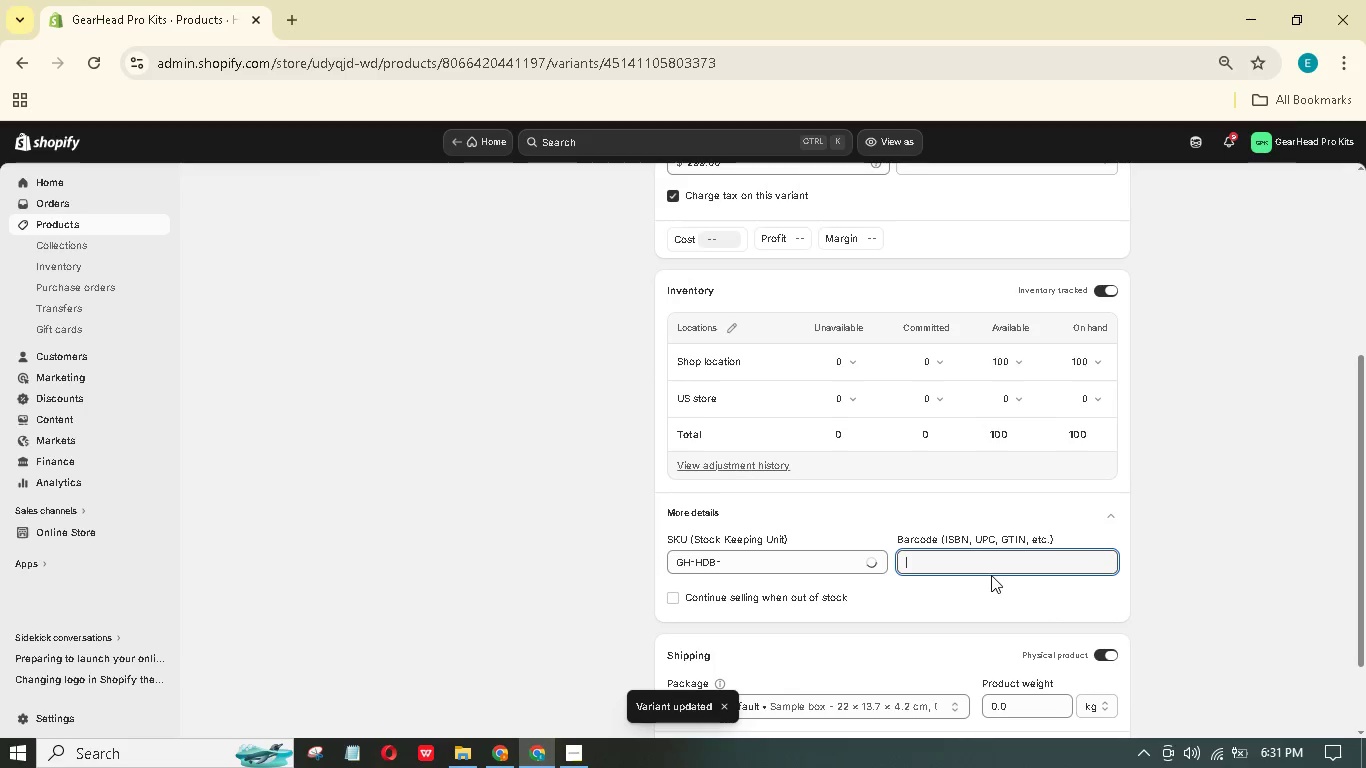 
left_click([972, 506])
 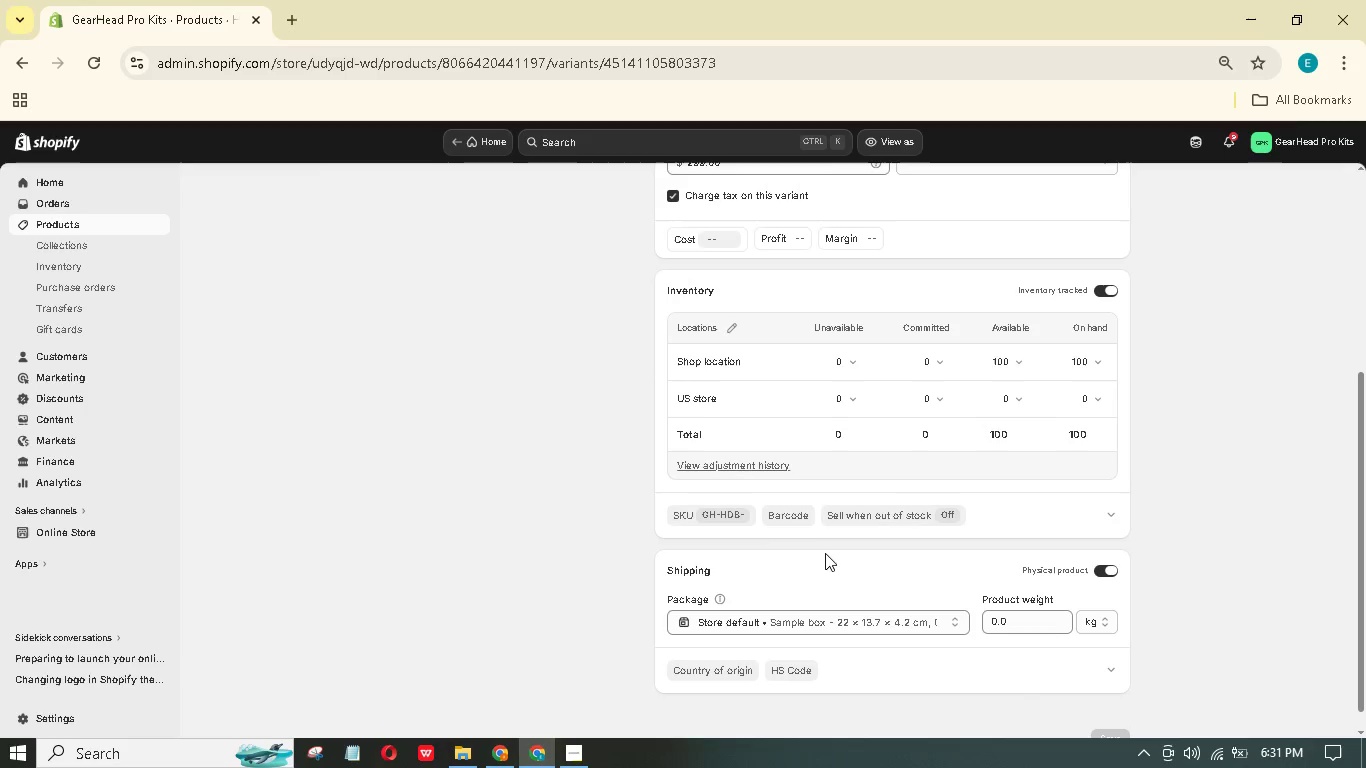 
left_click([733, 517])
 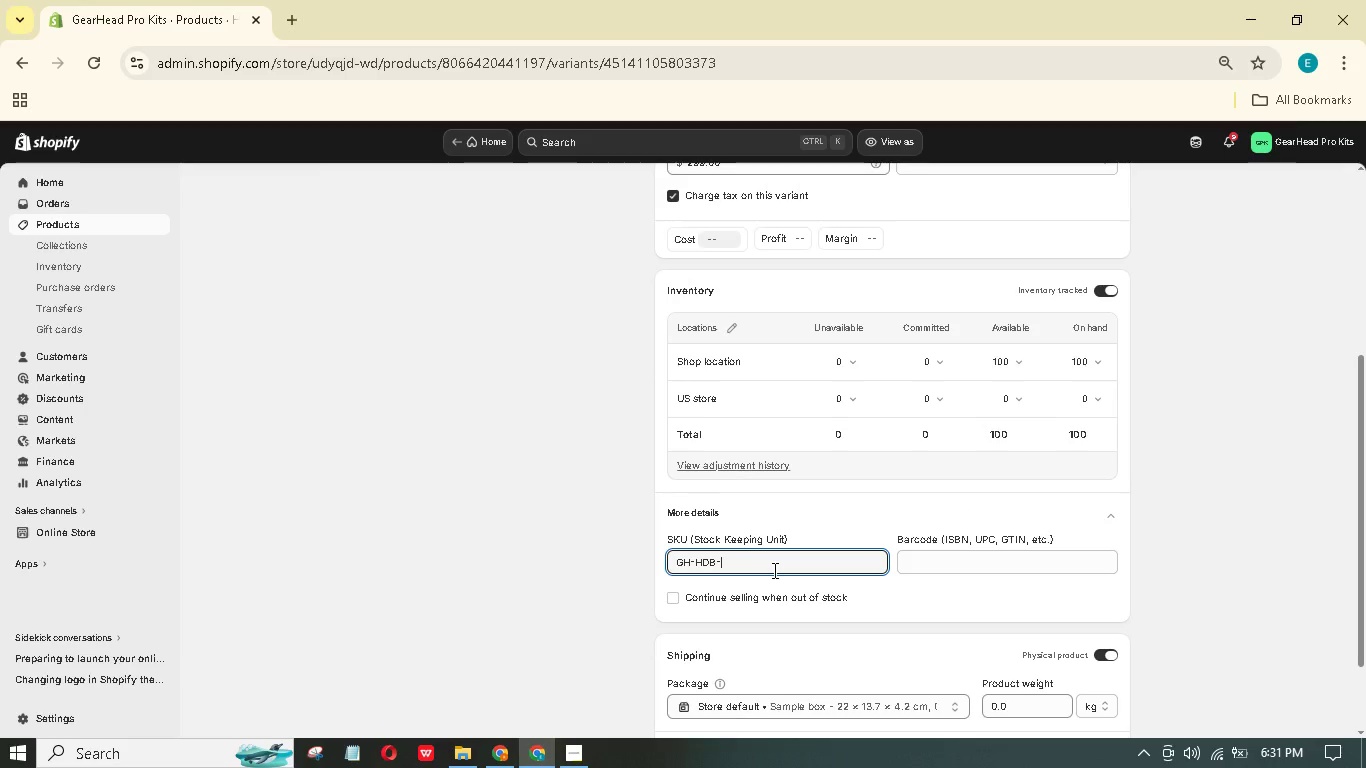 
hold_key(key=ShiftLeft, duration=1.5)
 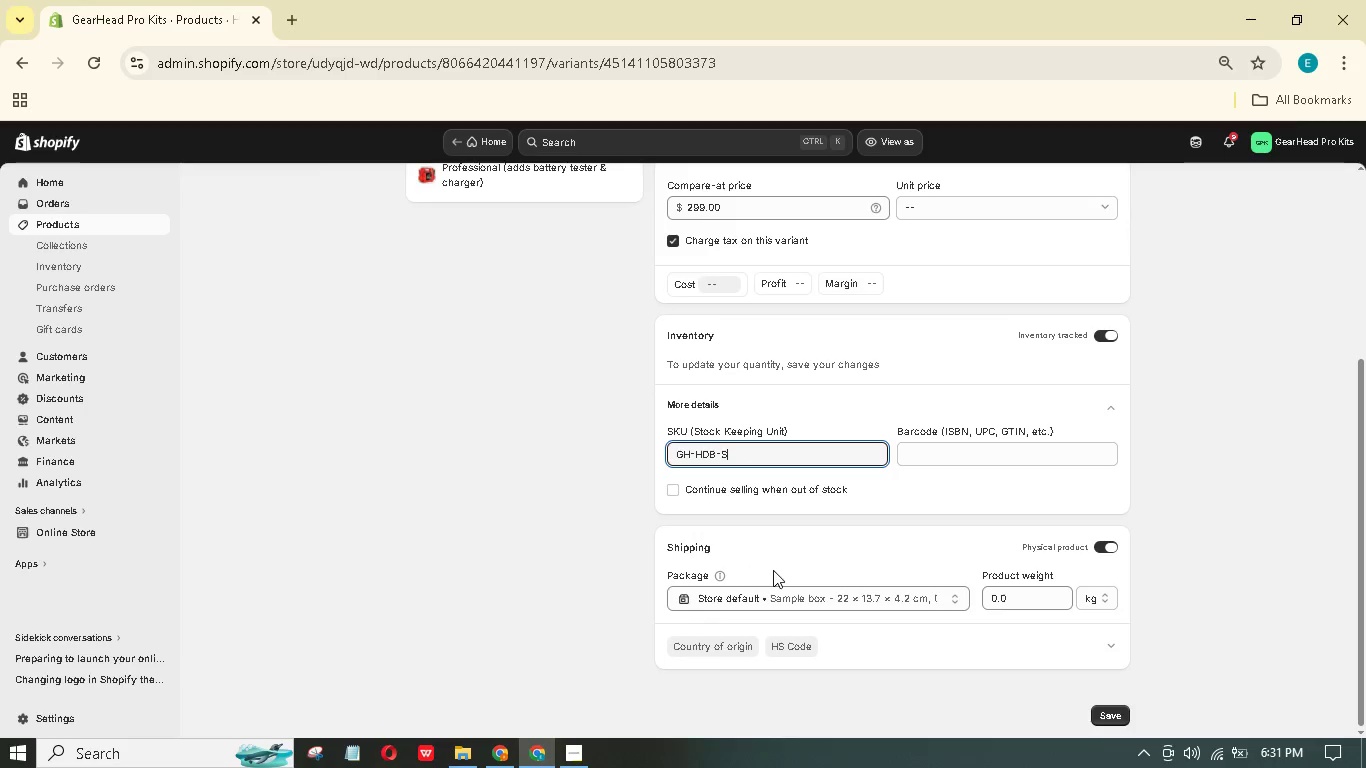 
type(SRD)
 